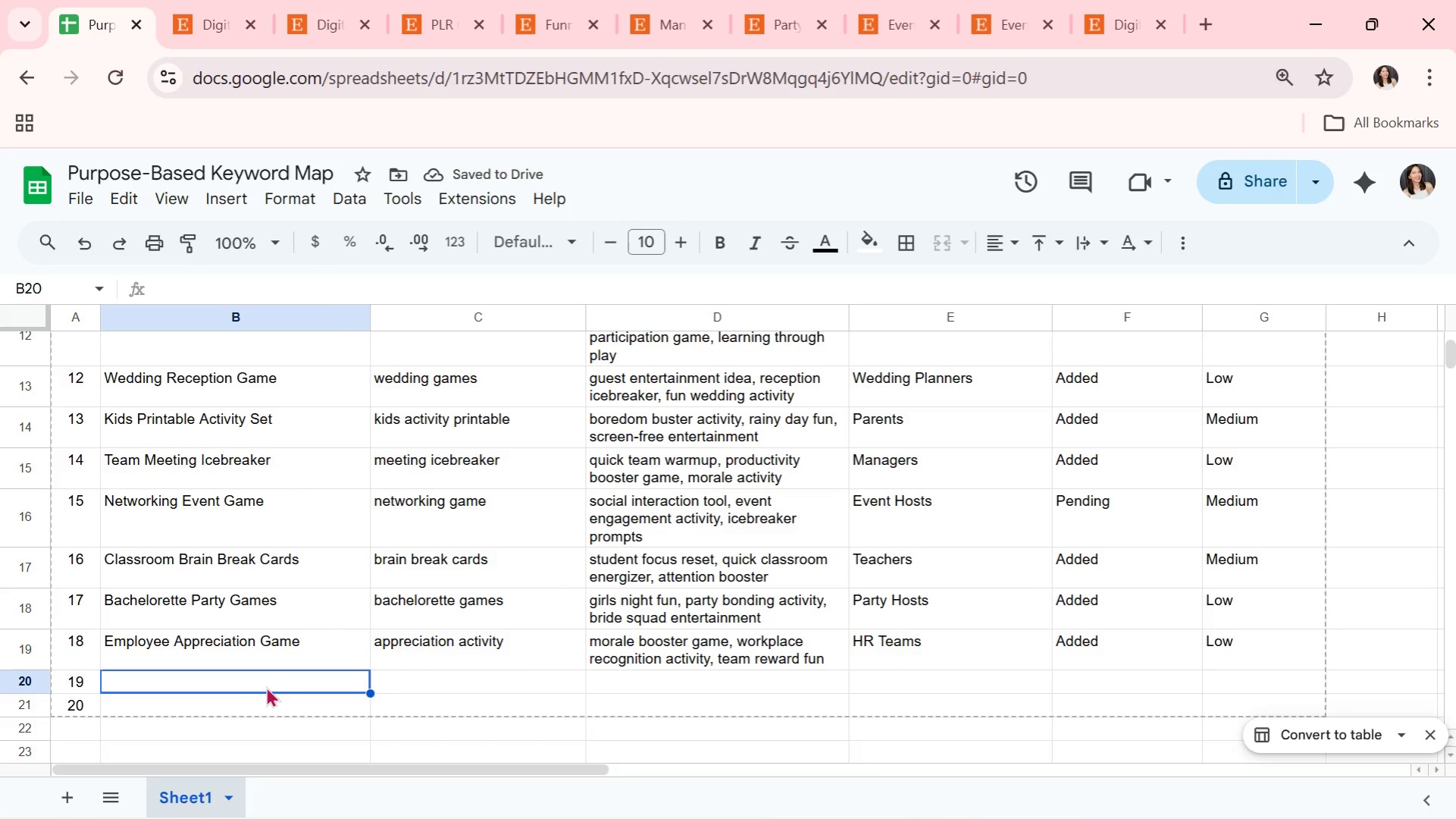 
type(Family )
 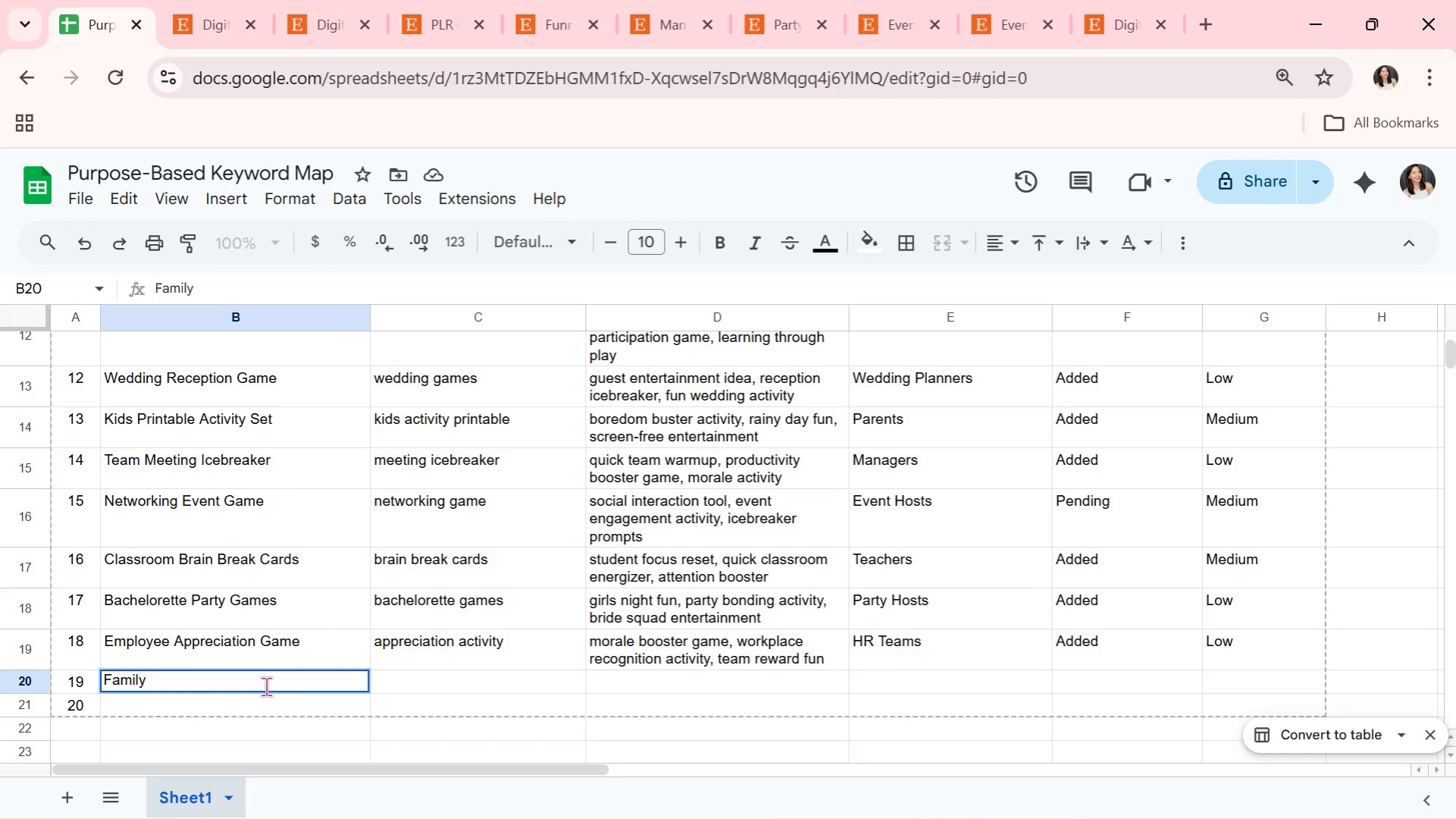 
type(Game Night Printable)
 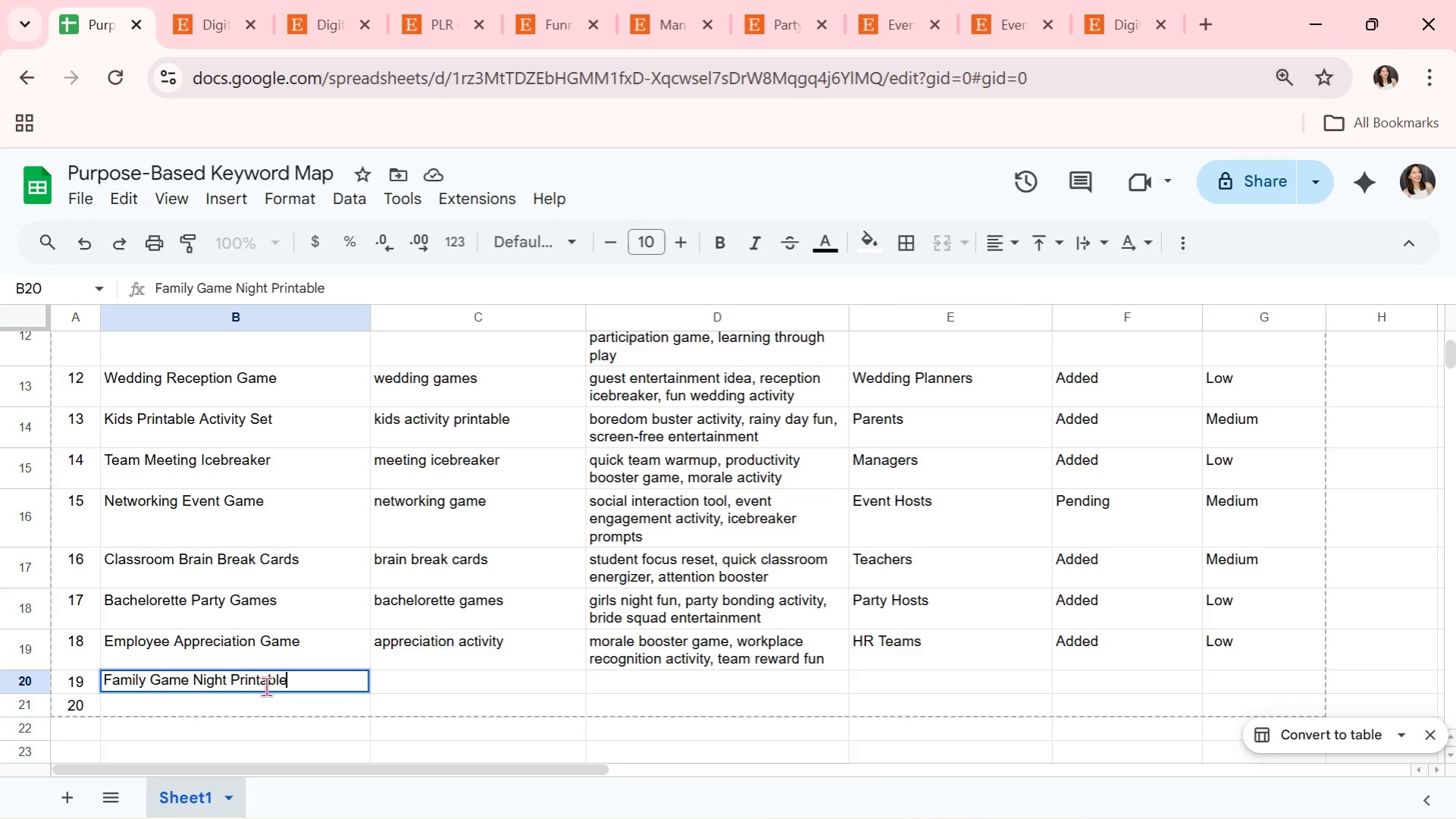 
key(ArrowRight)
 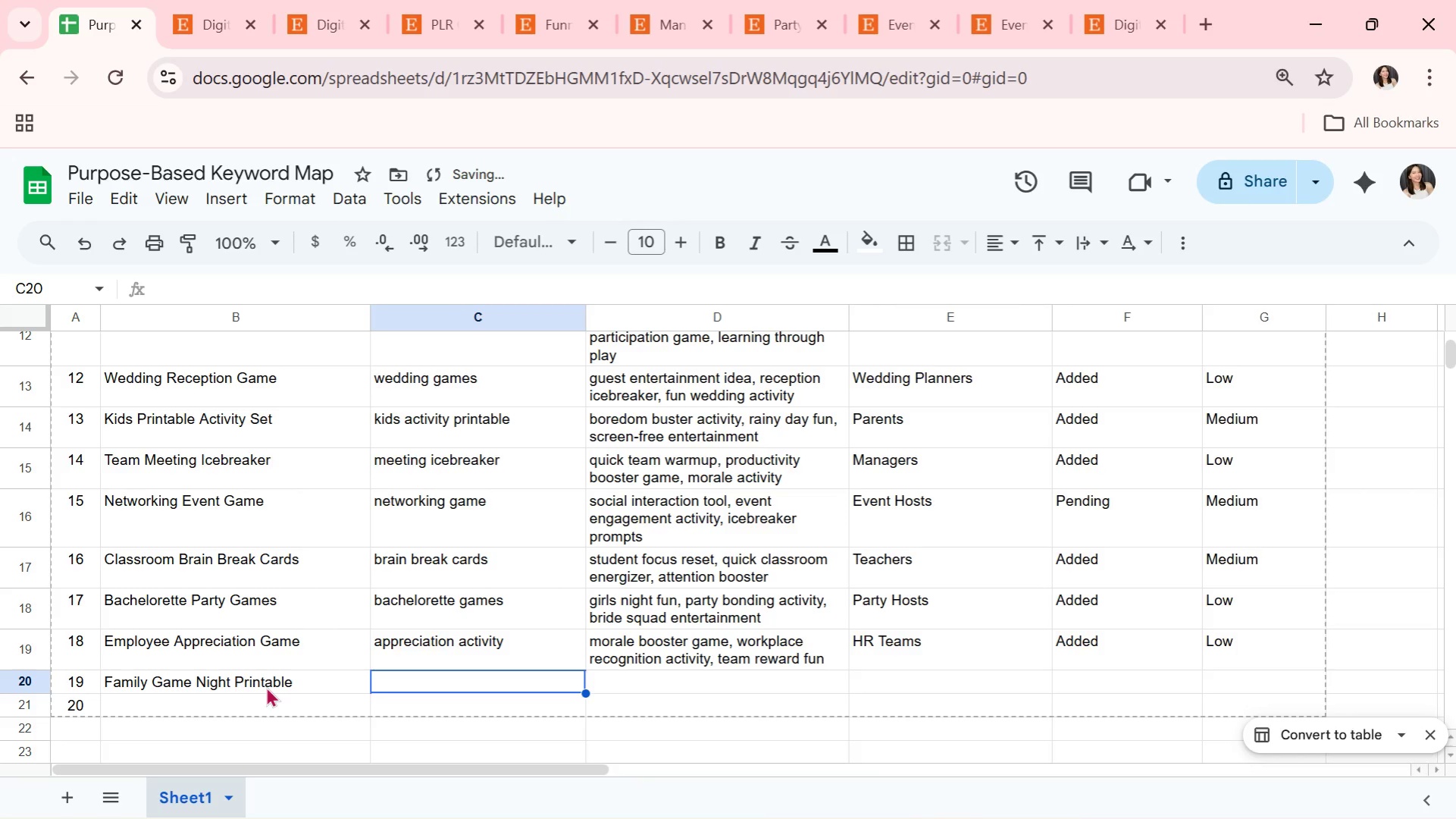 
type(family games printable)
 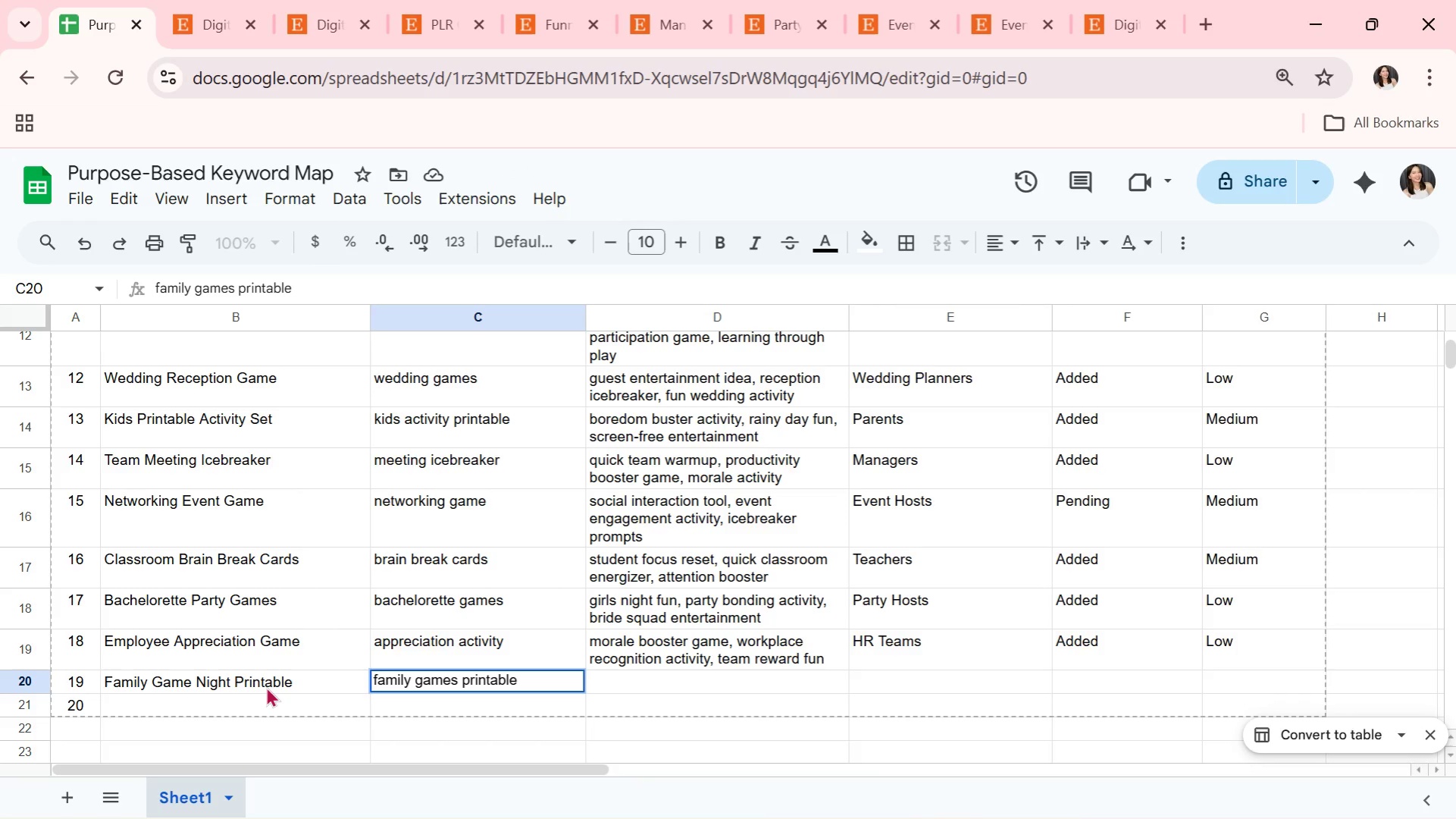 
key(ArrowRight)
 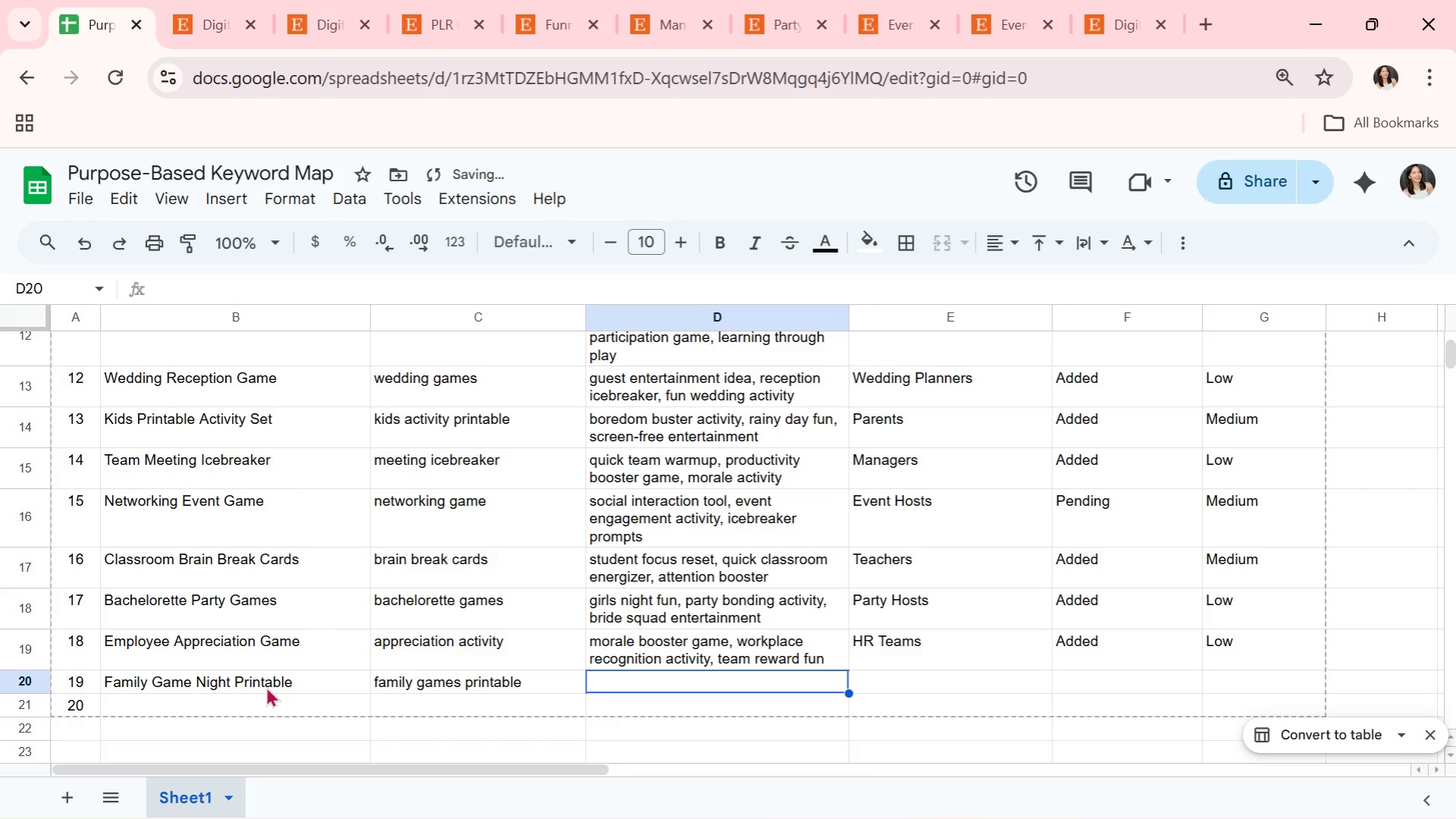 
type(family bonding activity, home entertainmenmt, group f)
key(Backspace)
type(fun game)
 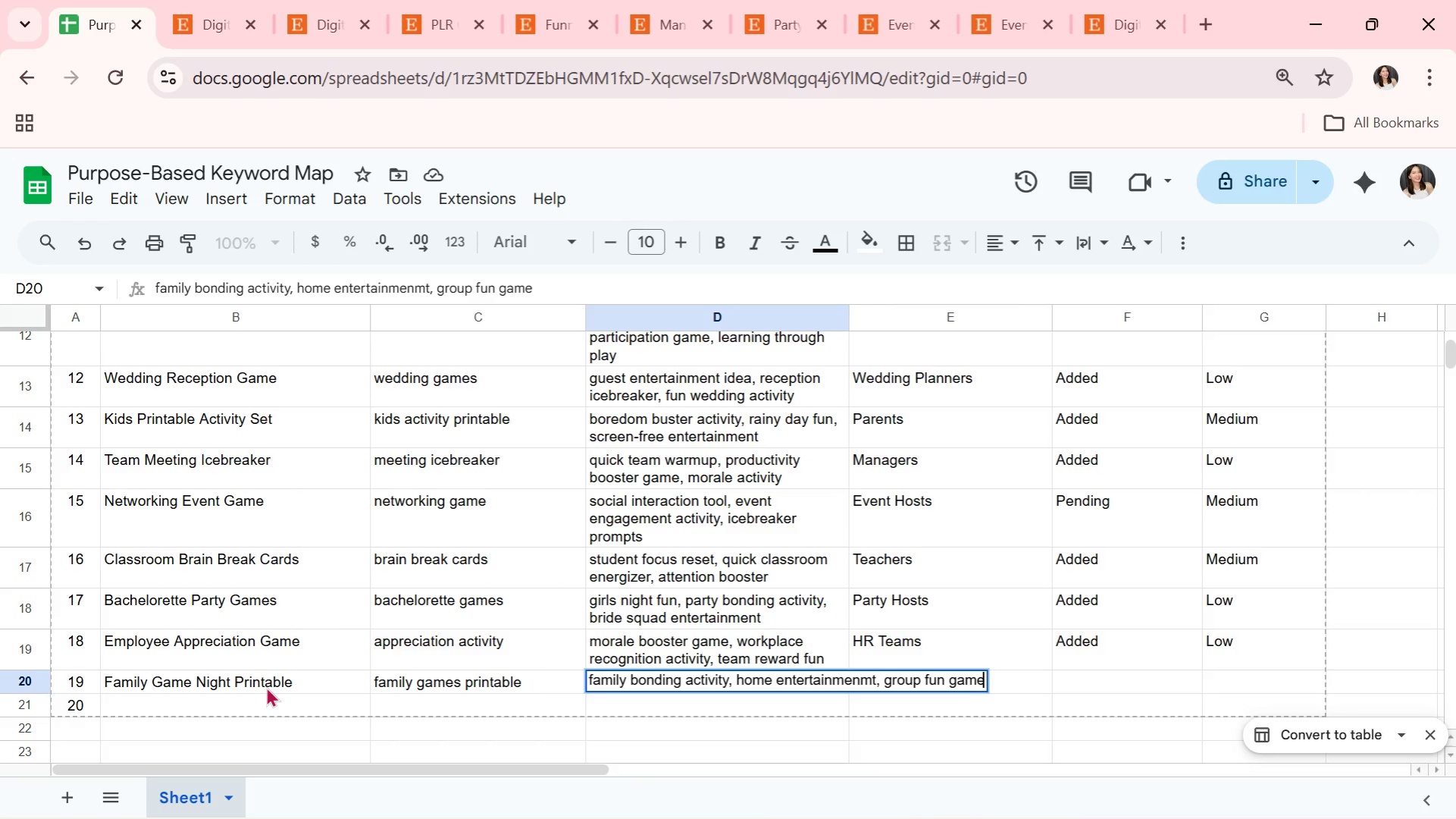 
key(Enter)
 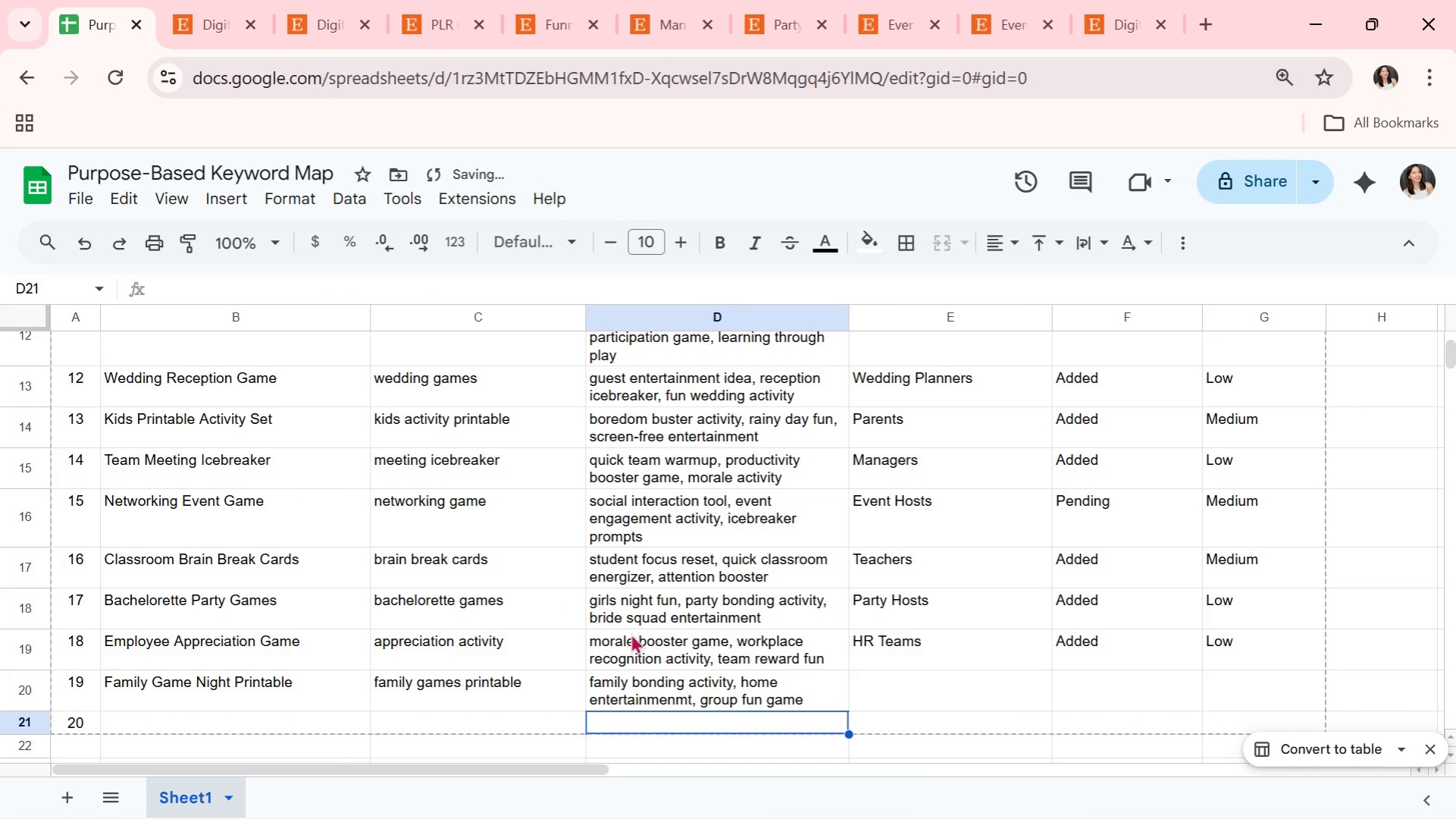 
left_click([650, 683])
 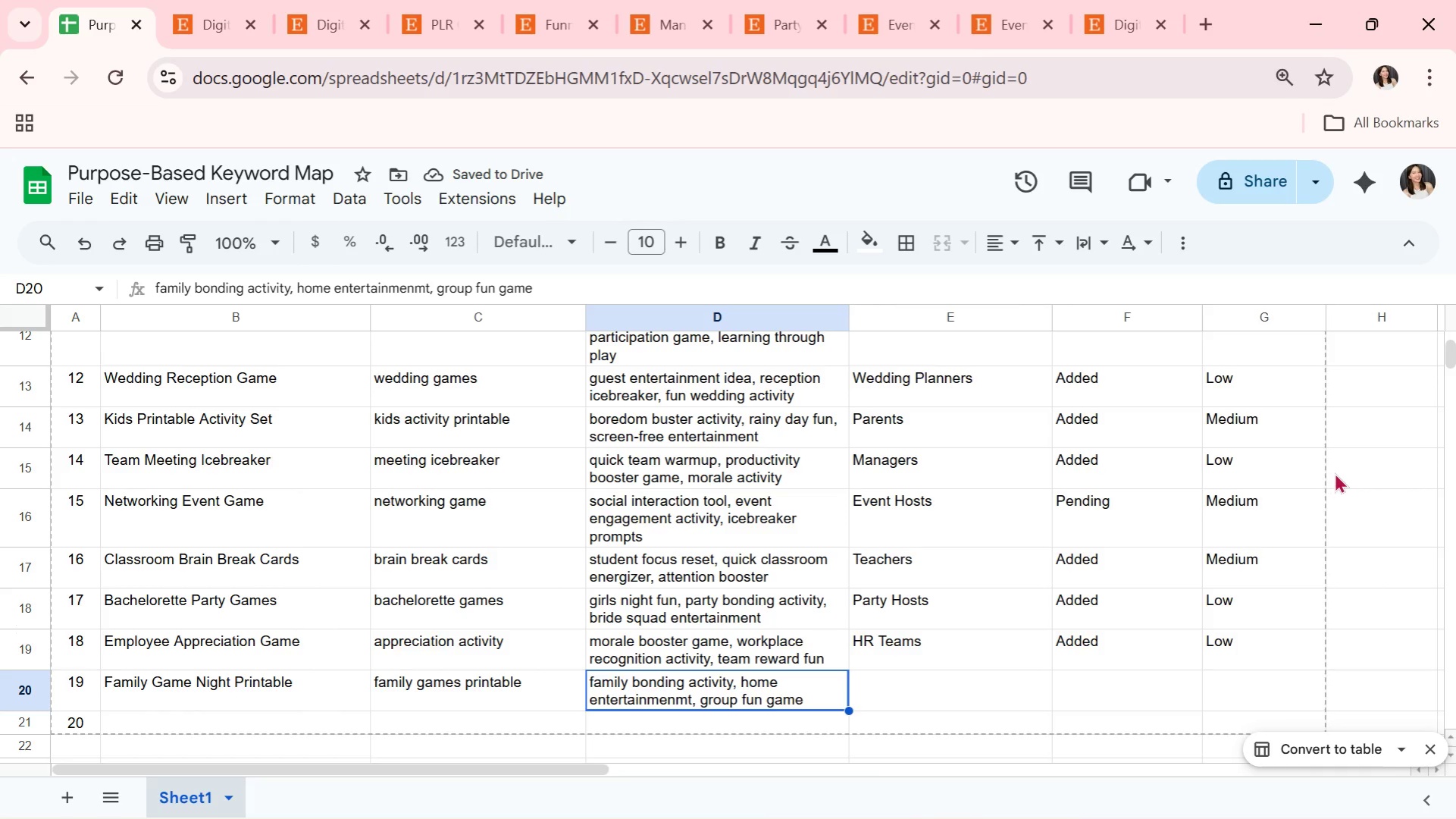 
double_click([661, 692])
 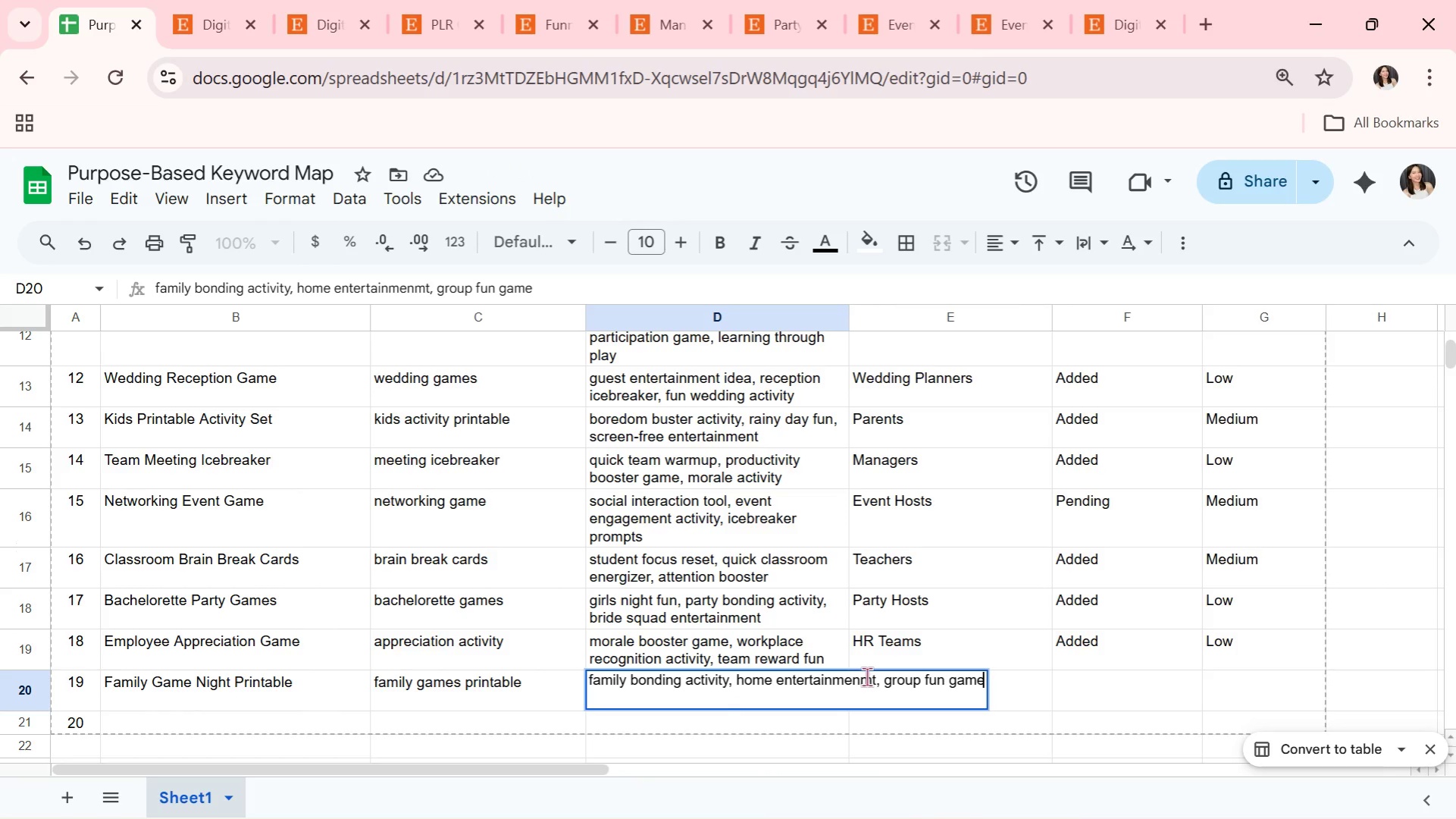 
left_click([872, 676])
 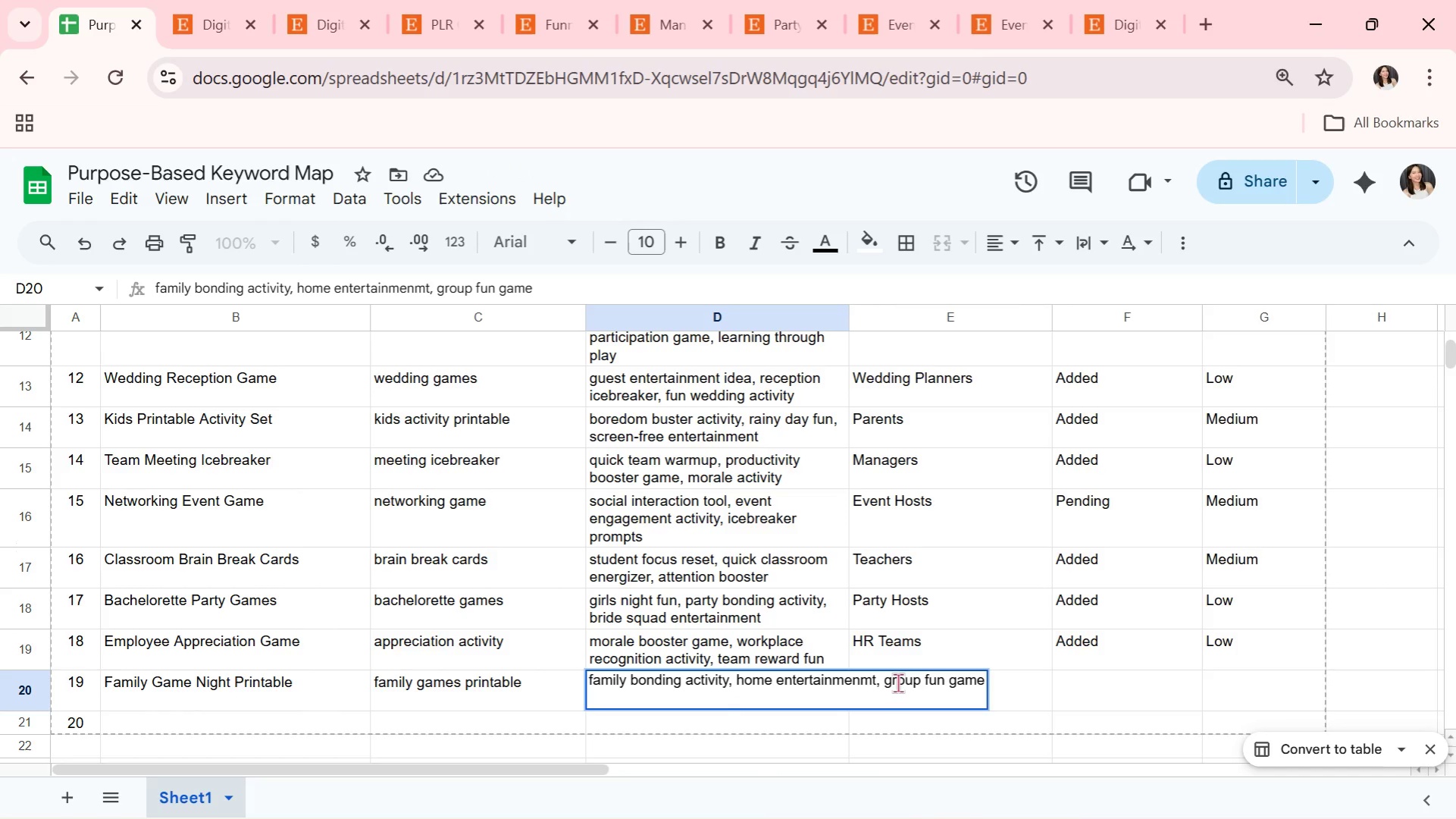 
key(Backspace)
 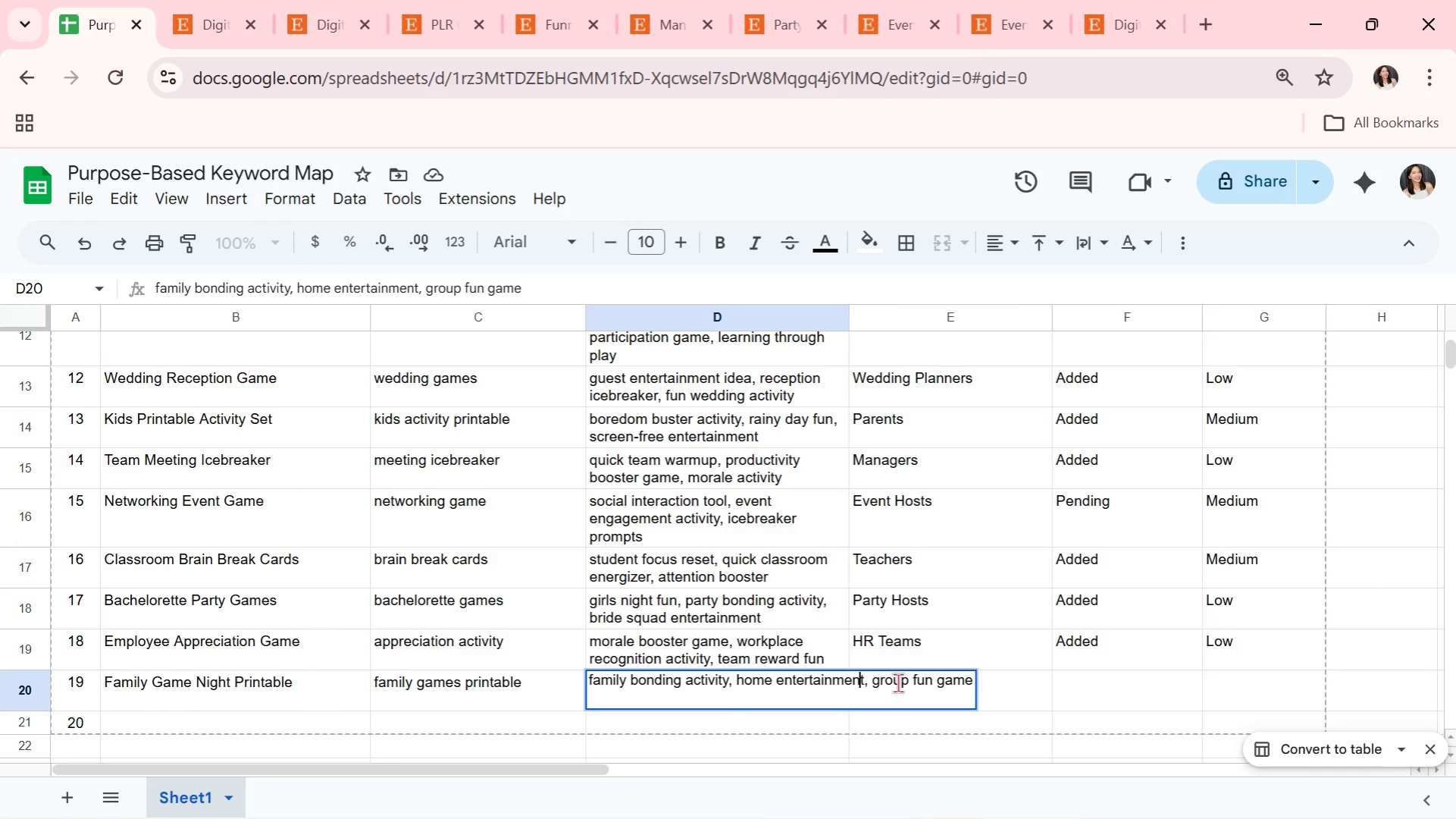 
key(Backspace)
 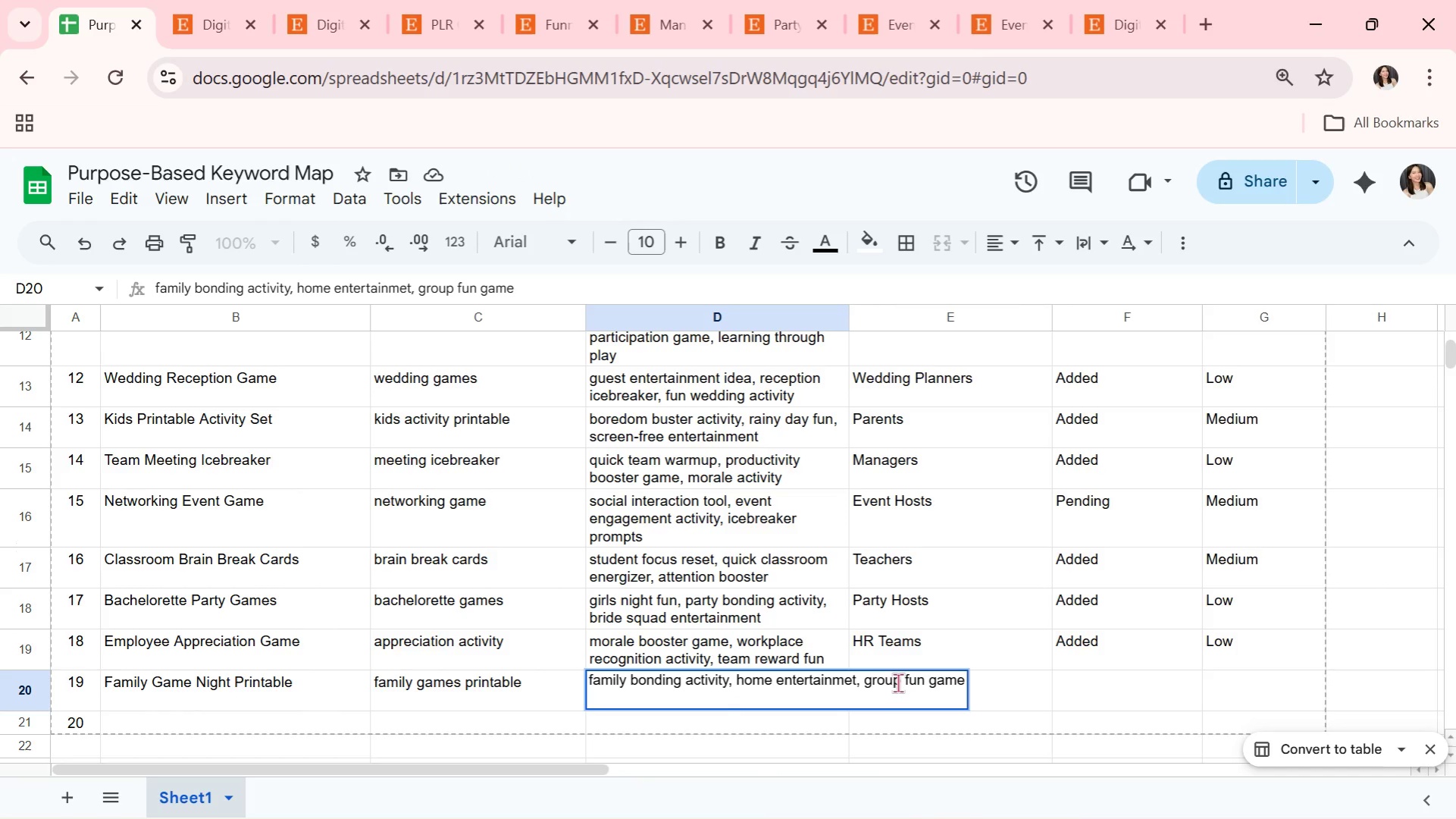 
key(N)
 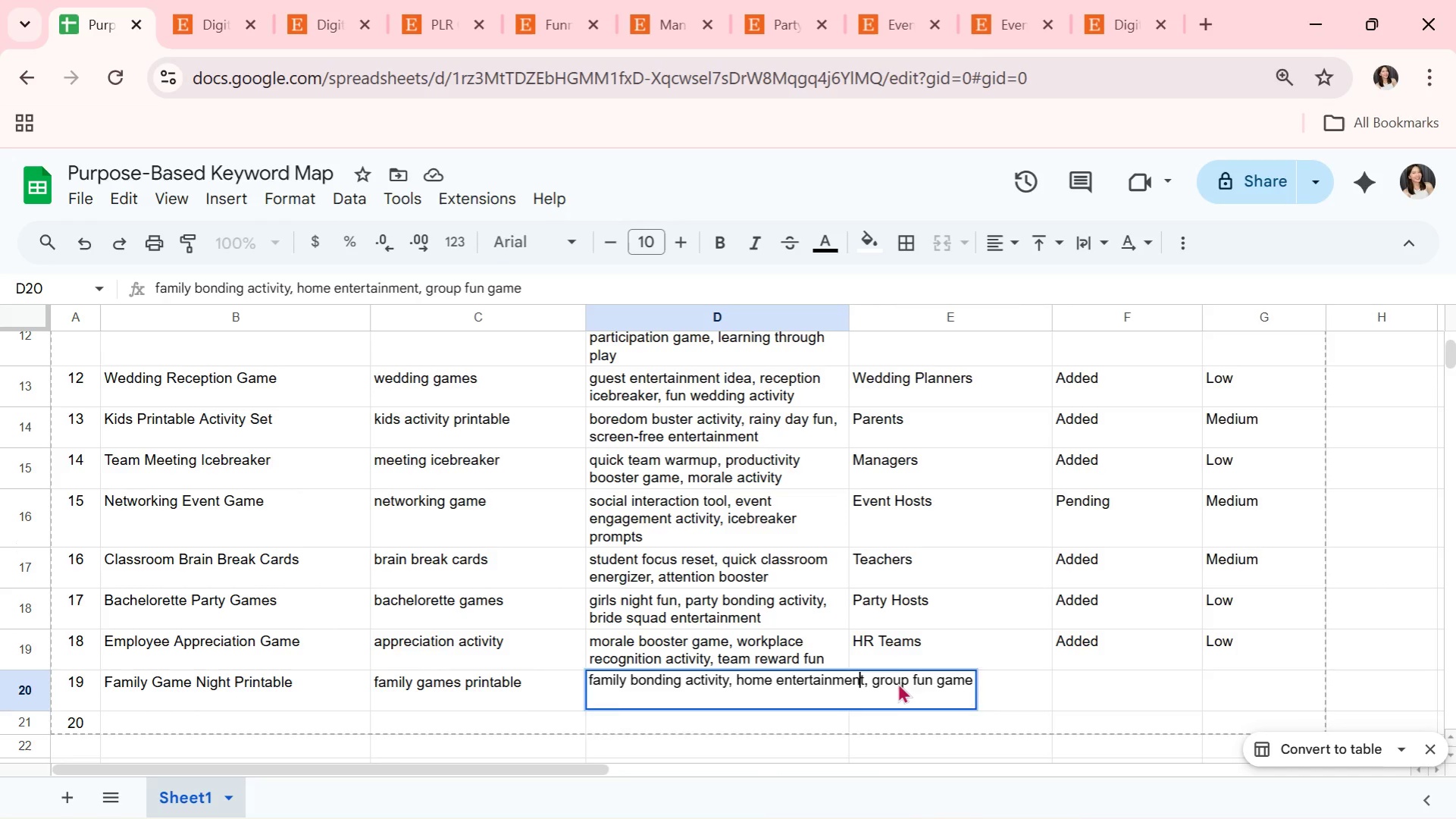 
key(Enter)
 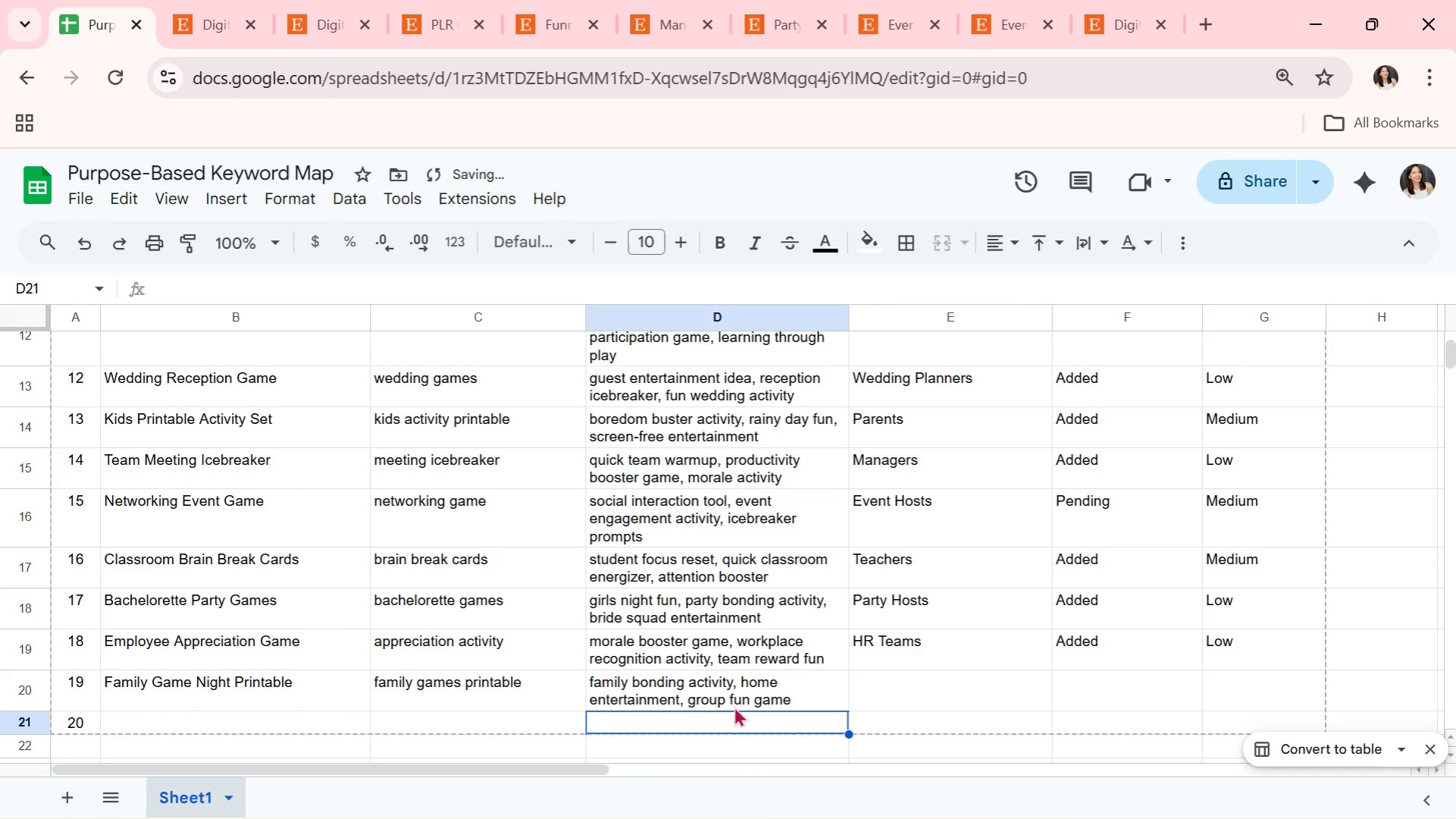 
left_click([915, 706])
 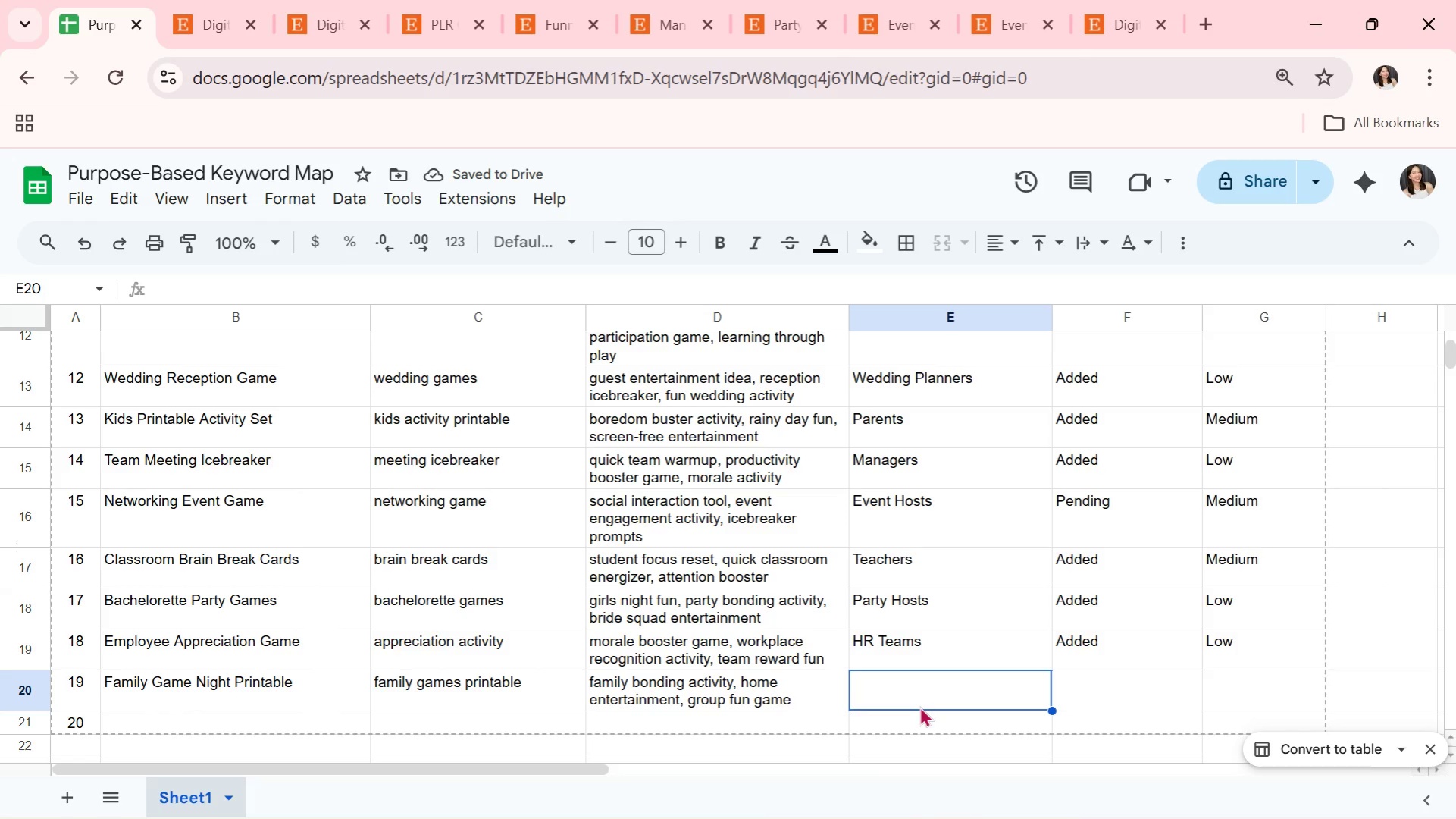 
type(Families)
 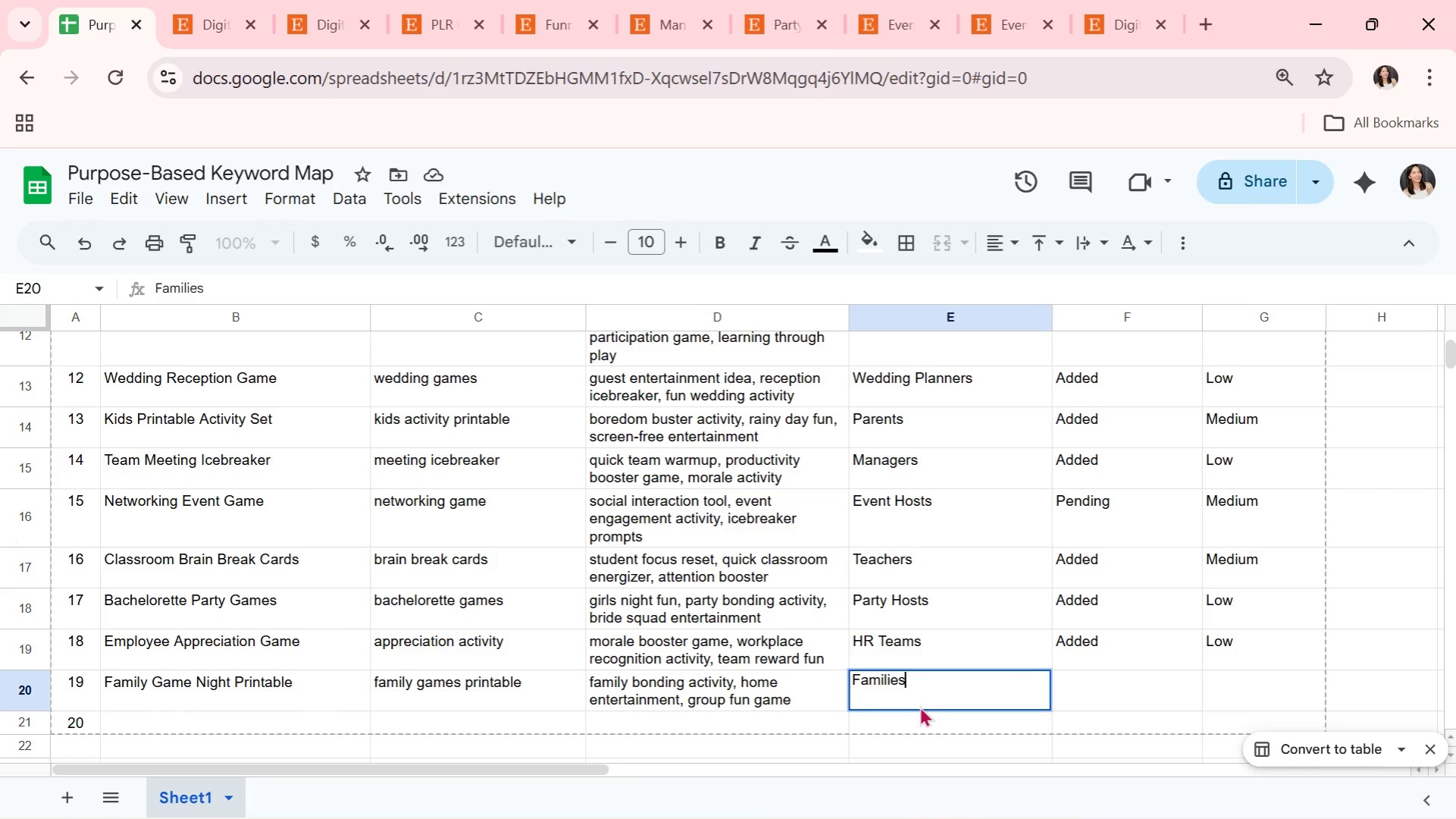 
key(ArrowRight)
 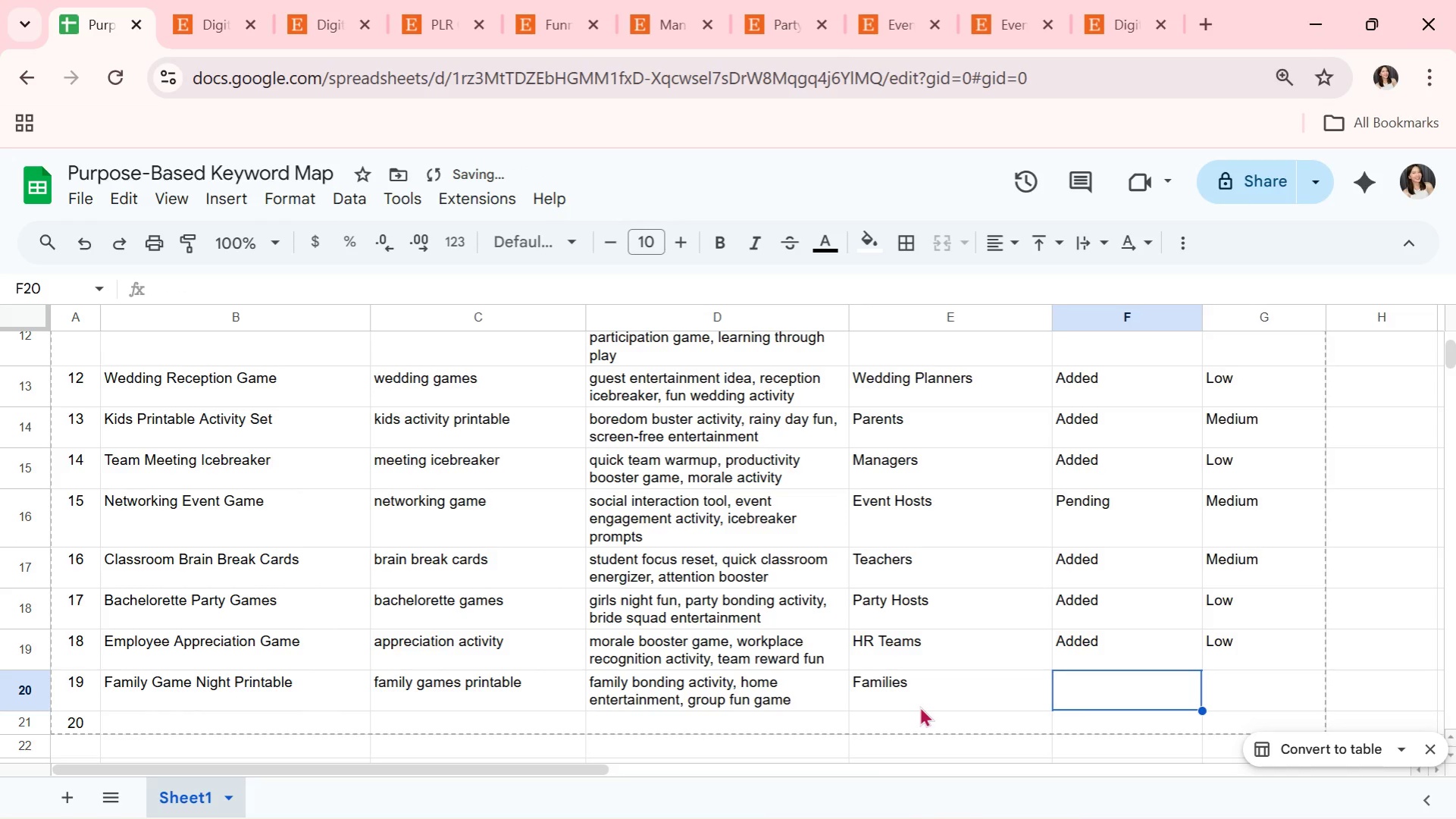 
key(CapsLock)
 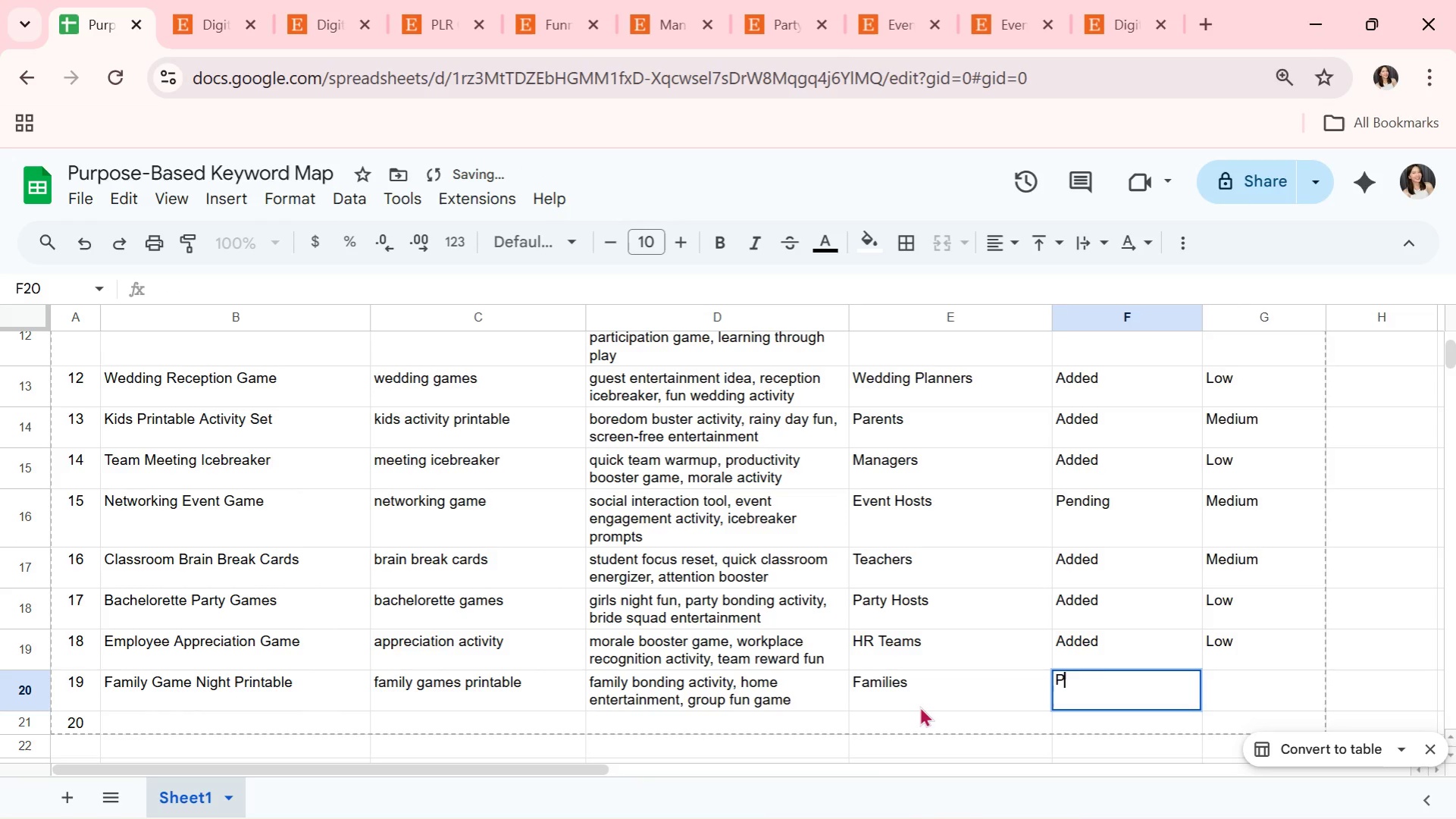 
key(P)
 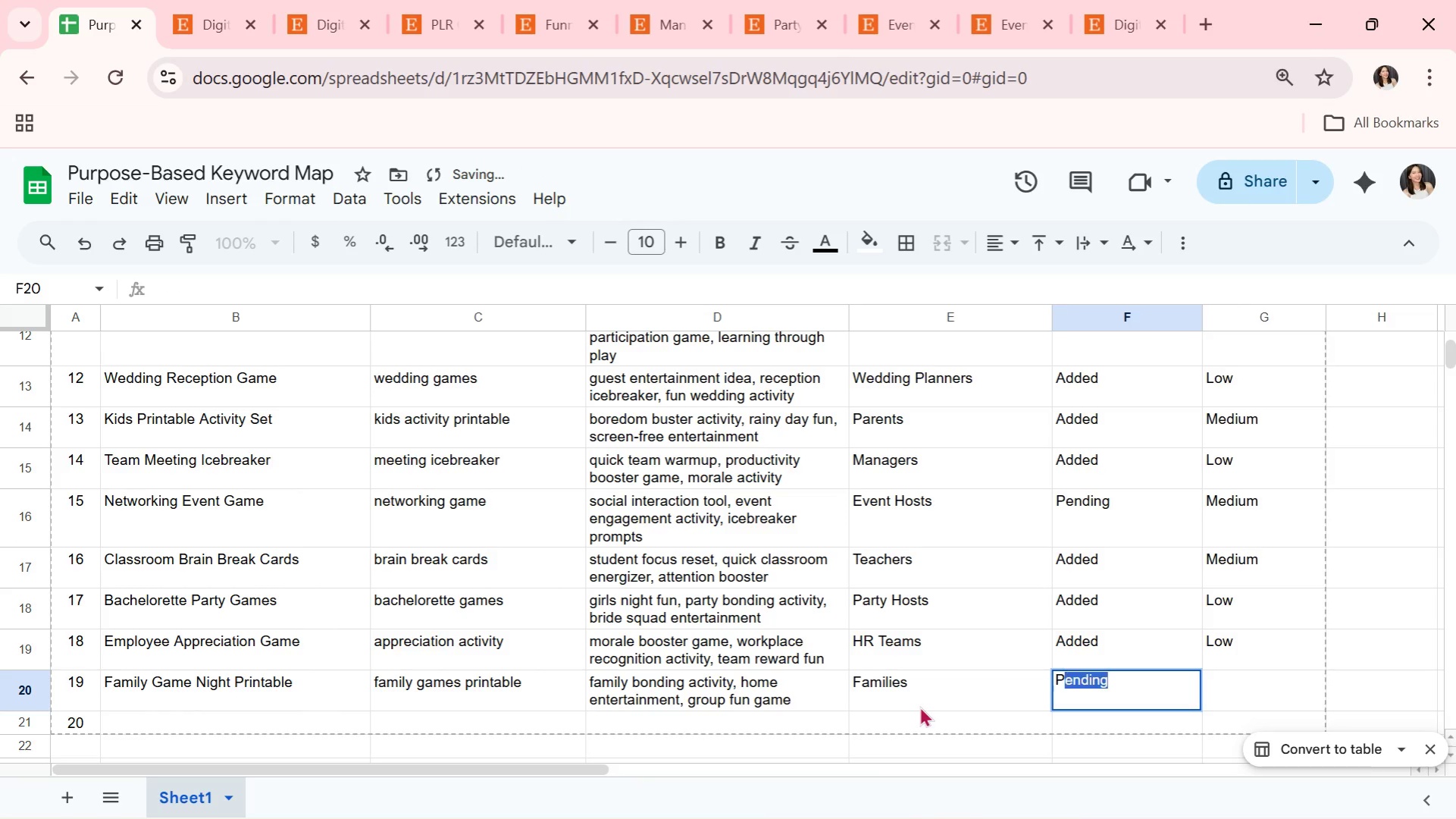 
key(CapsLock)
 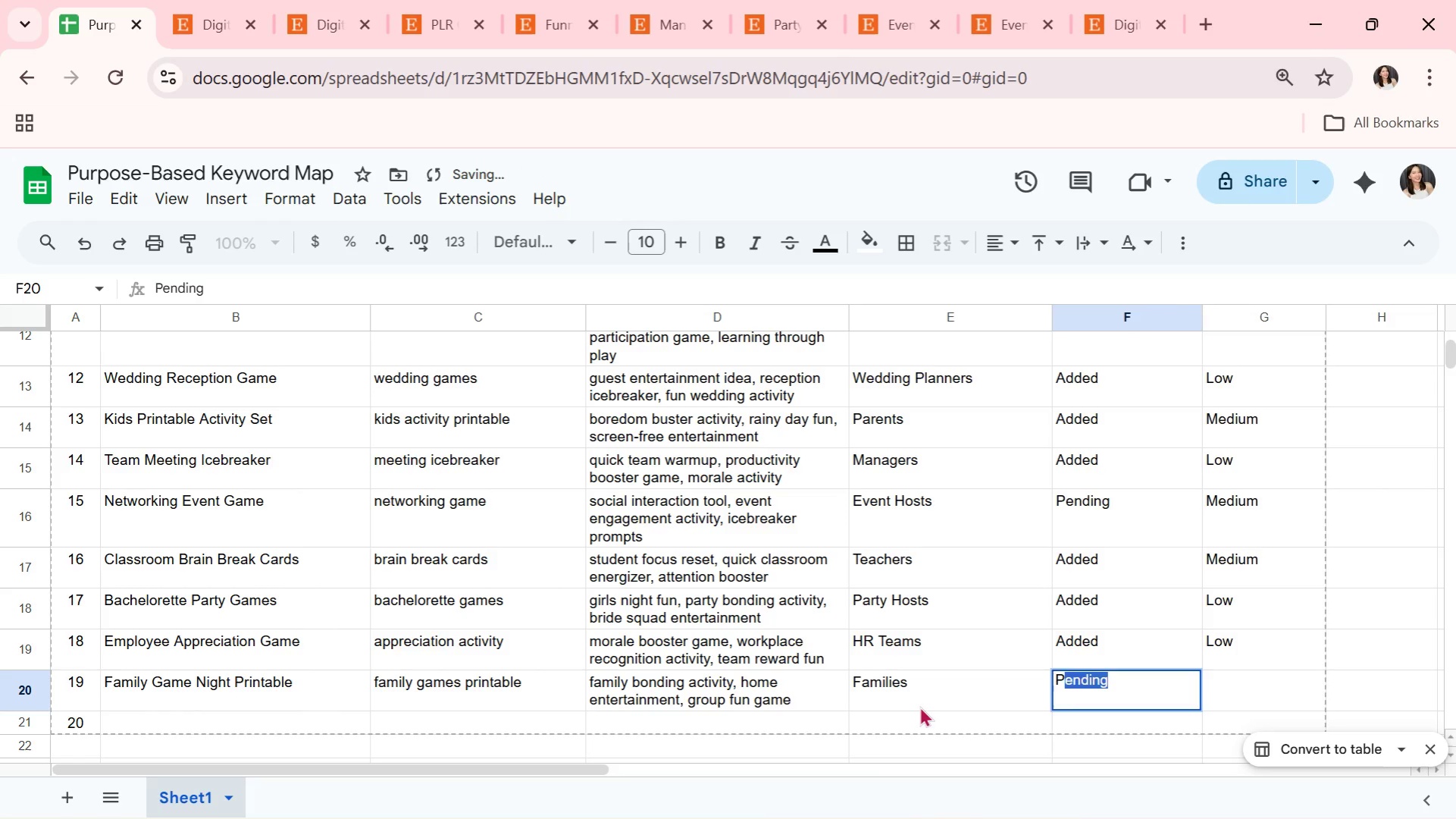 
key(ArrowRight)
 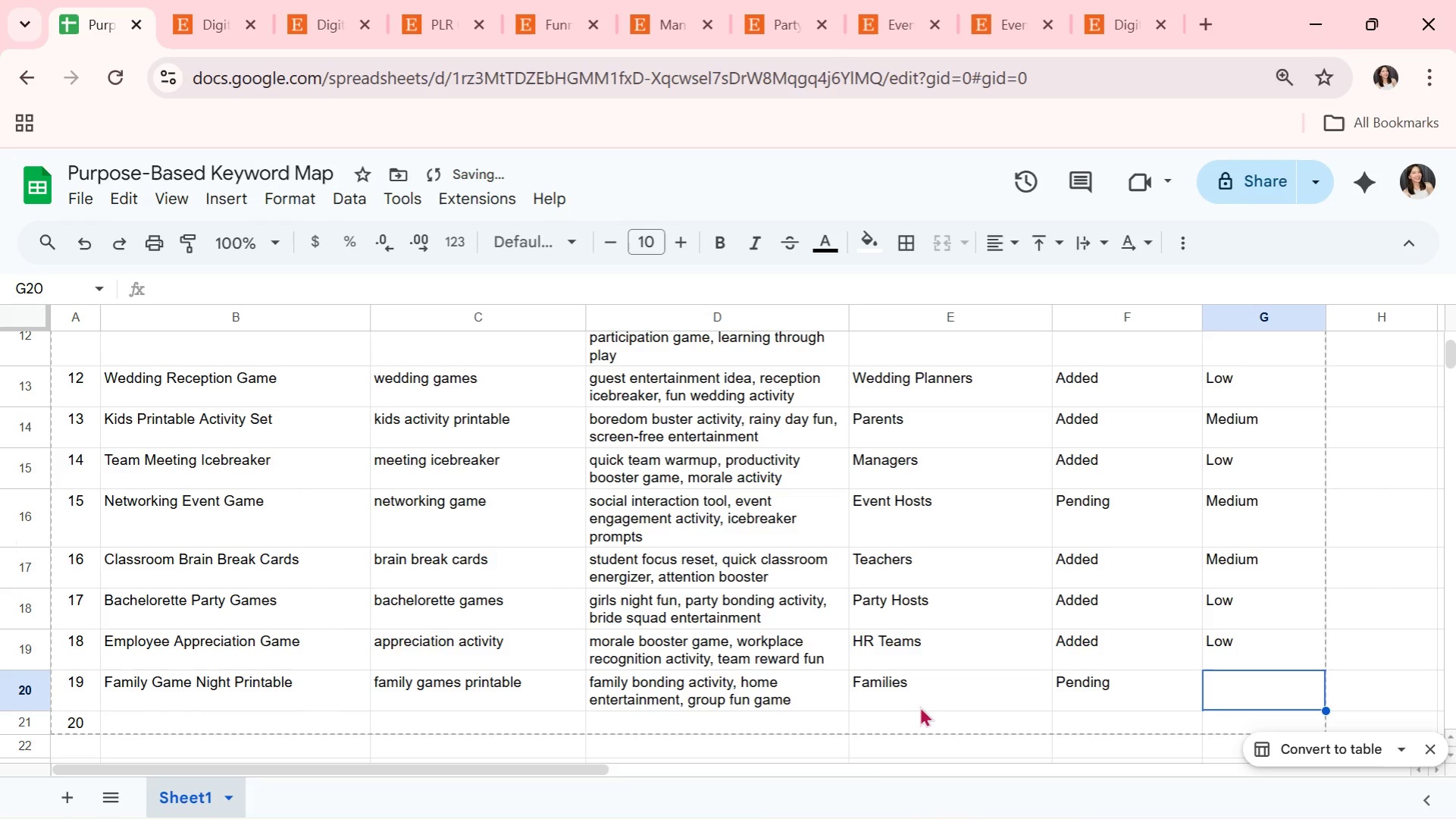 
key(CapsLock)
 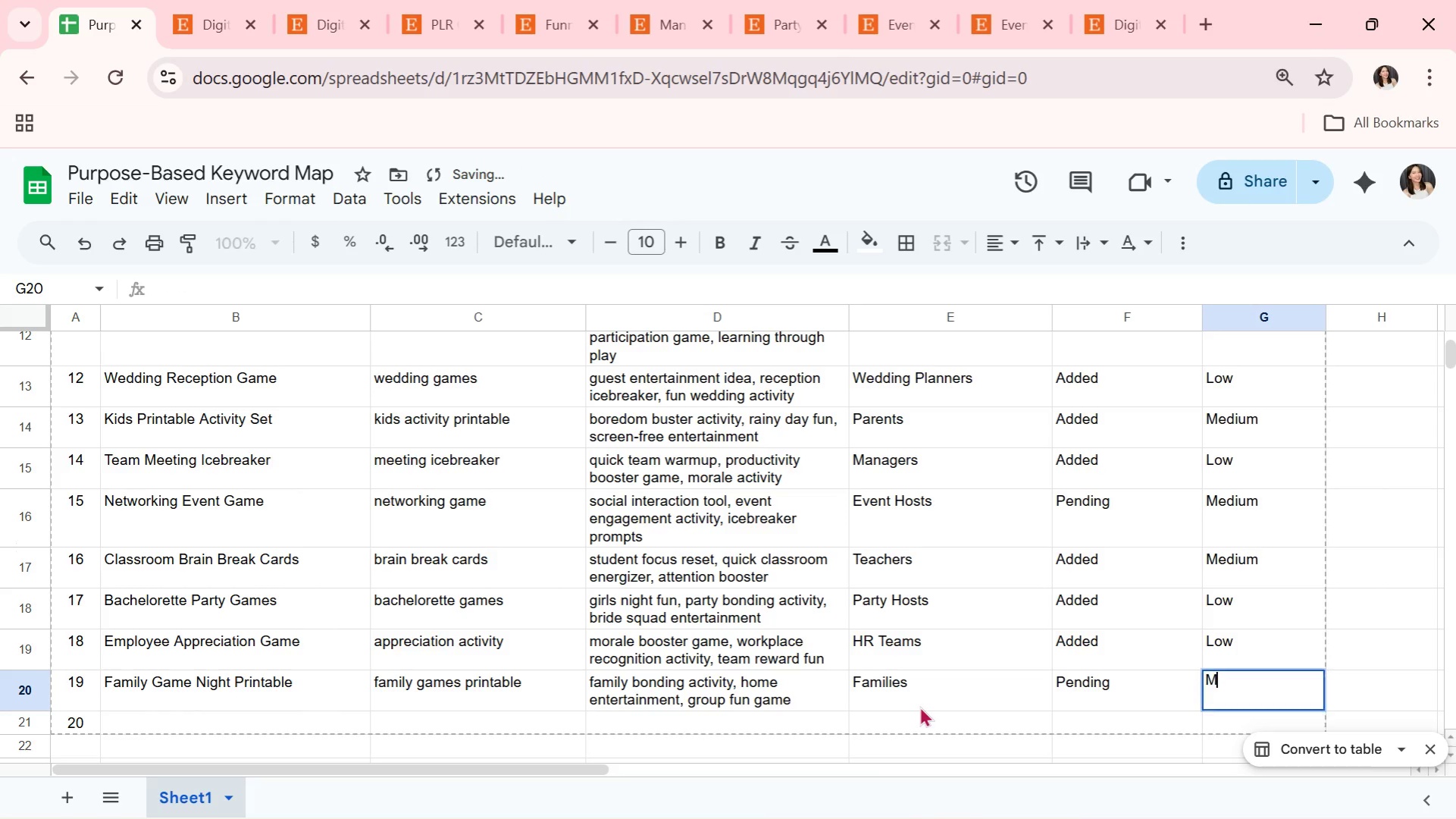 
key(M)
 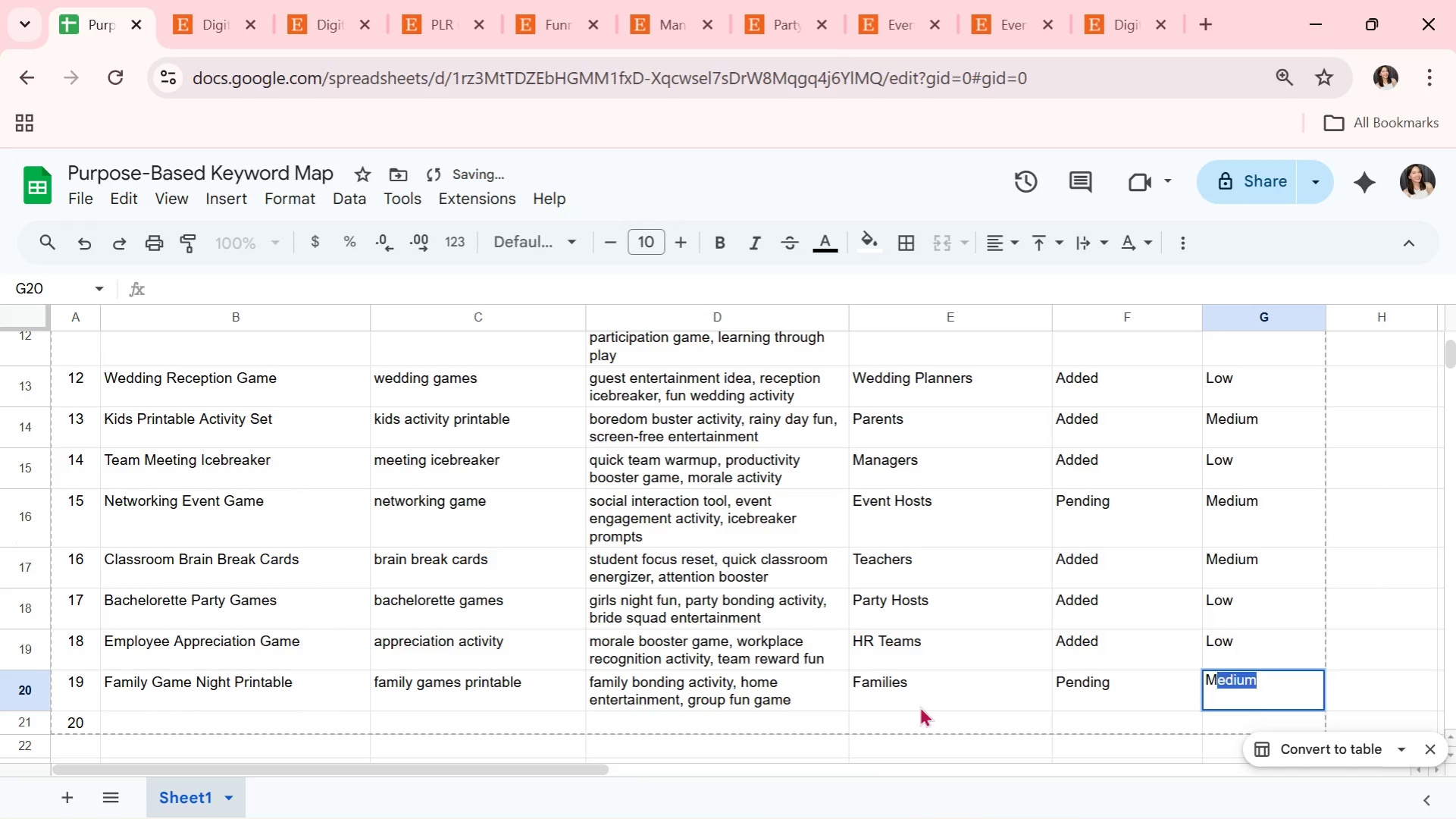 
key(CapsLock)
 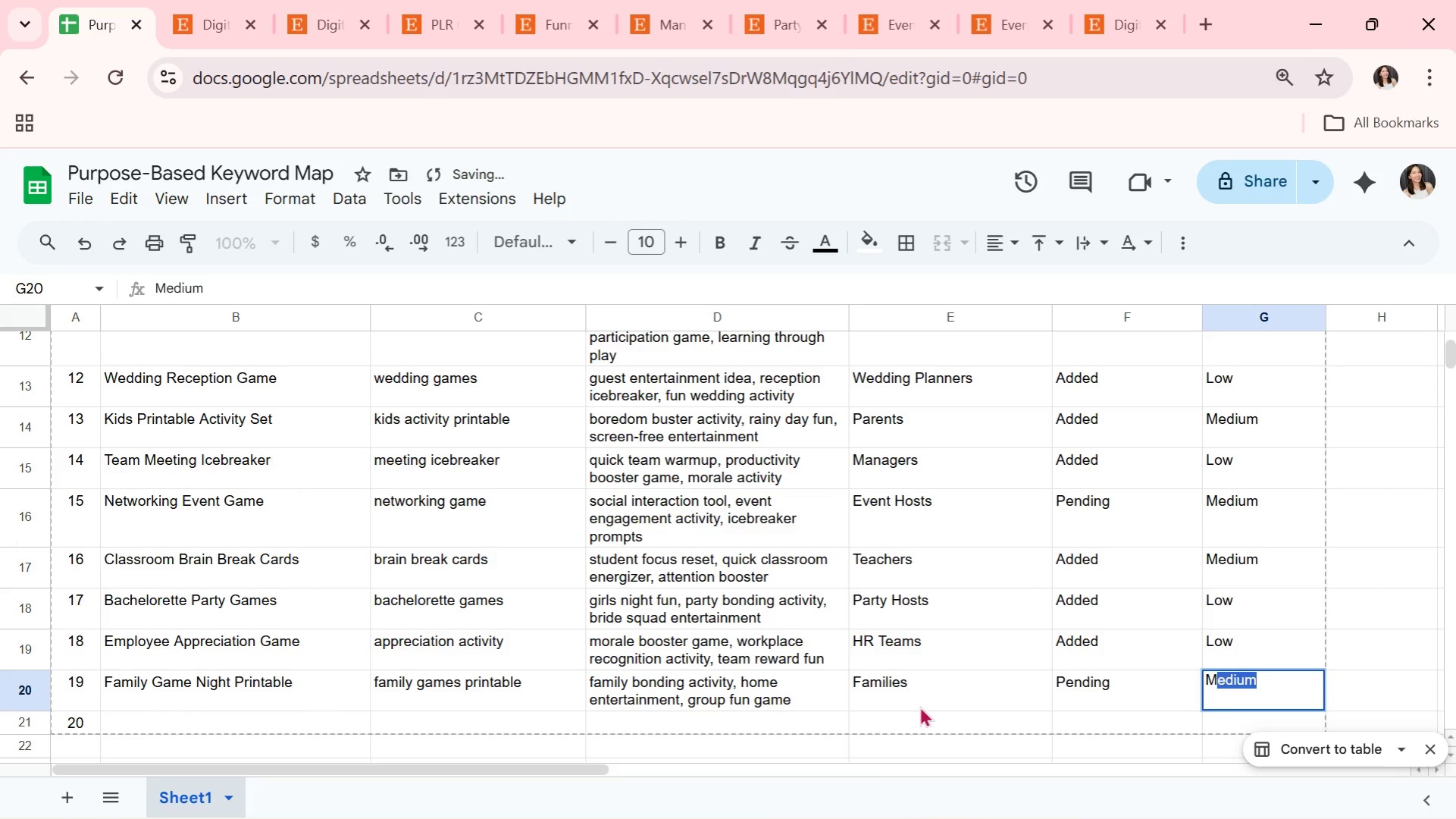 
key(Enter)
 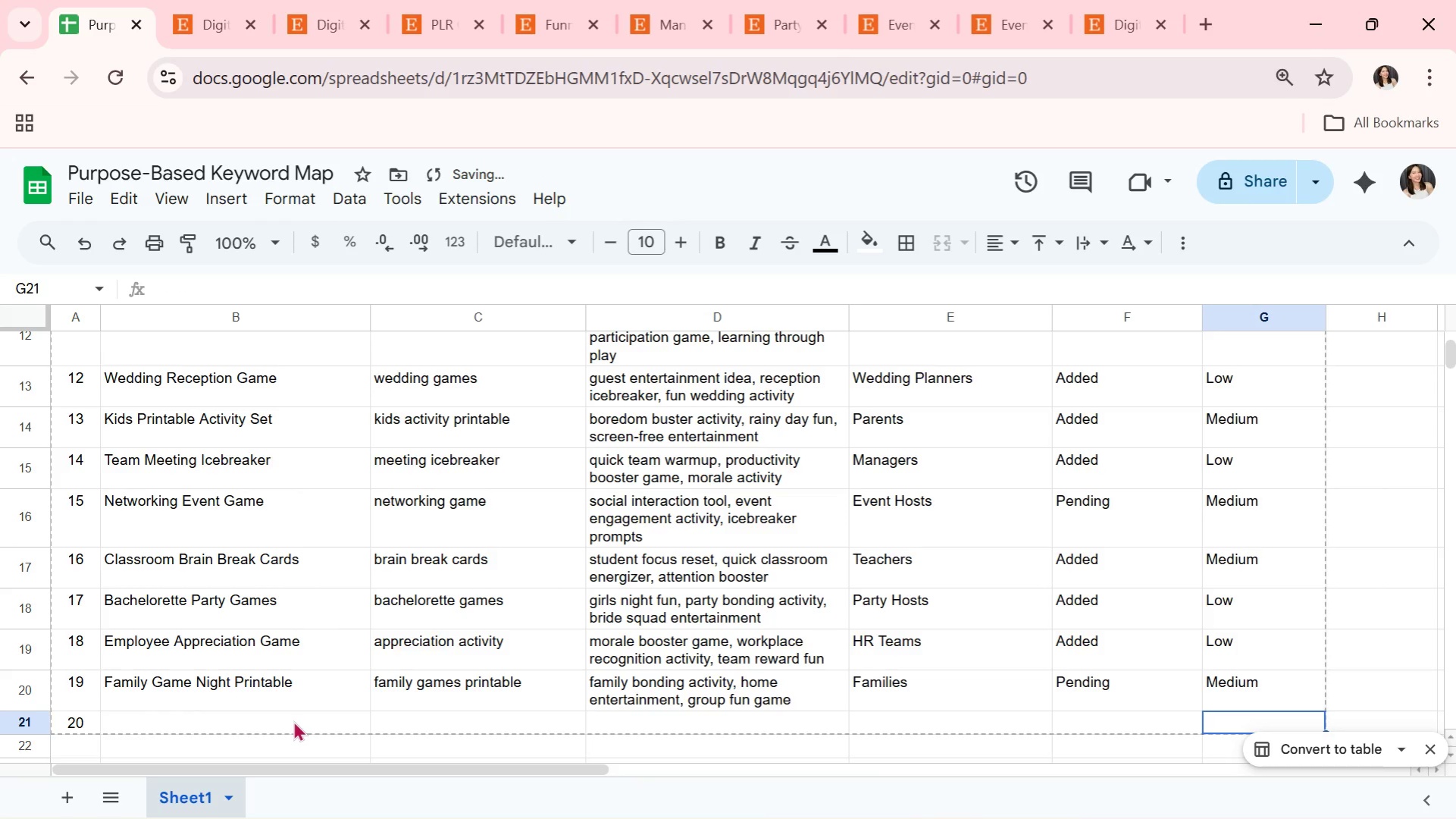 
left_click([290, 720])
 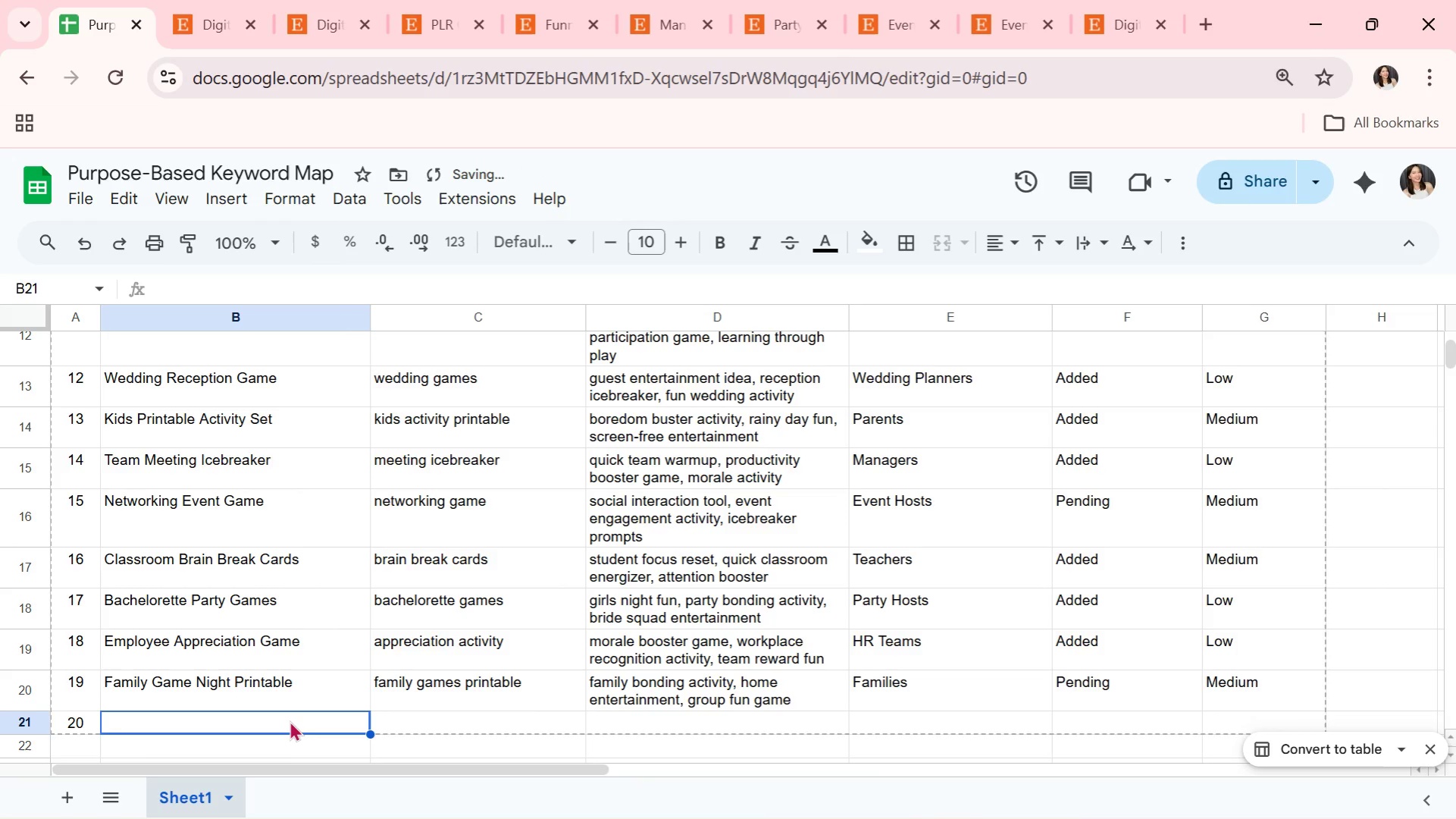 
type(Icebreaker W)
key(Backspace)
type(Questions Pack)
 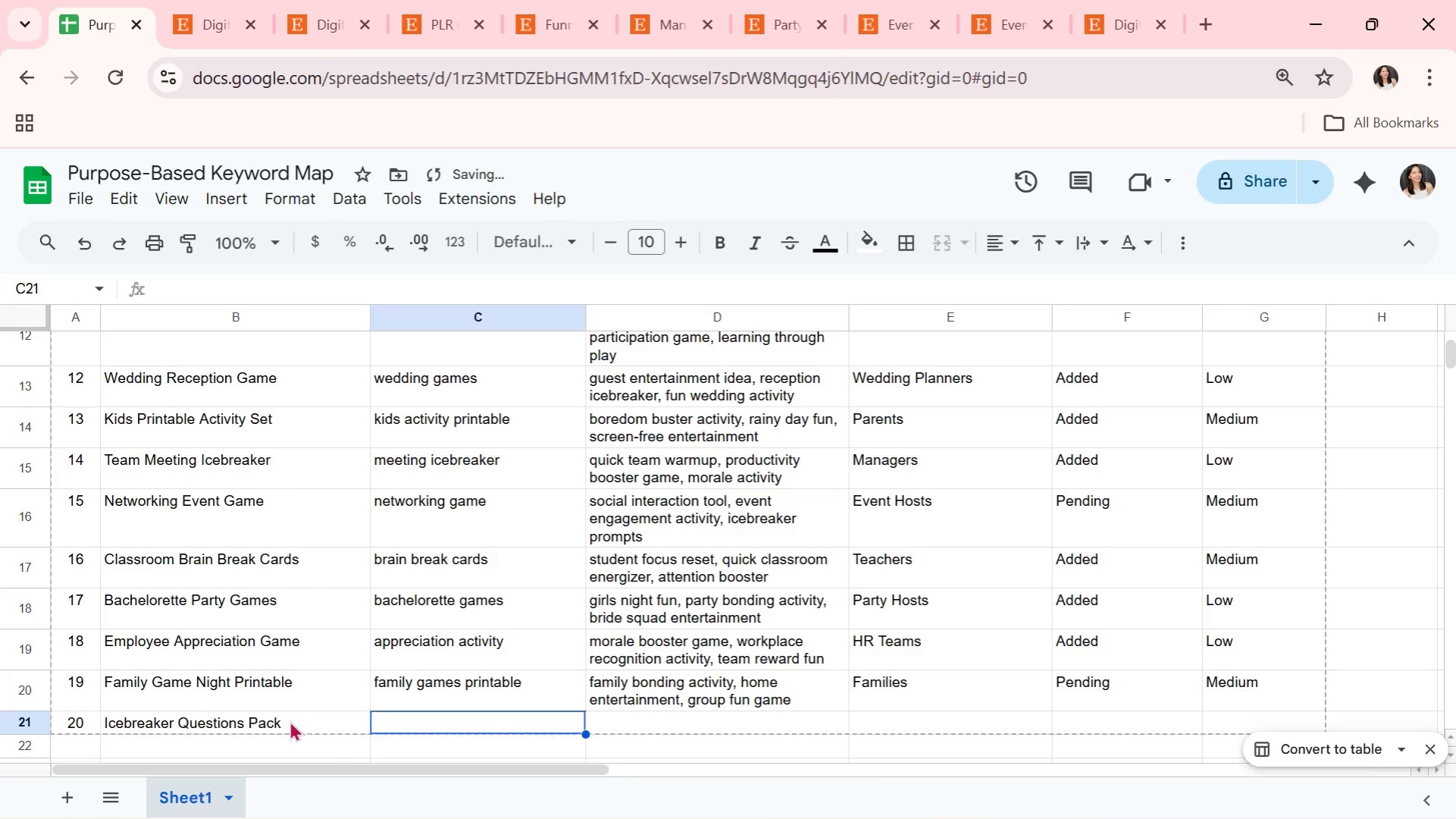 
key(ArrowRight)
 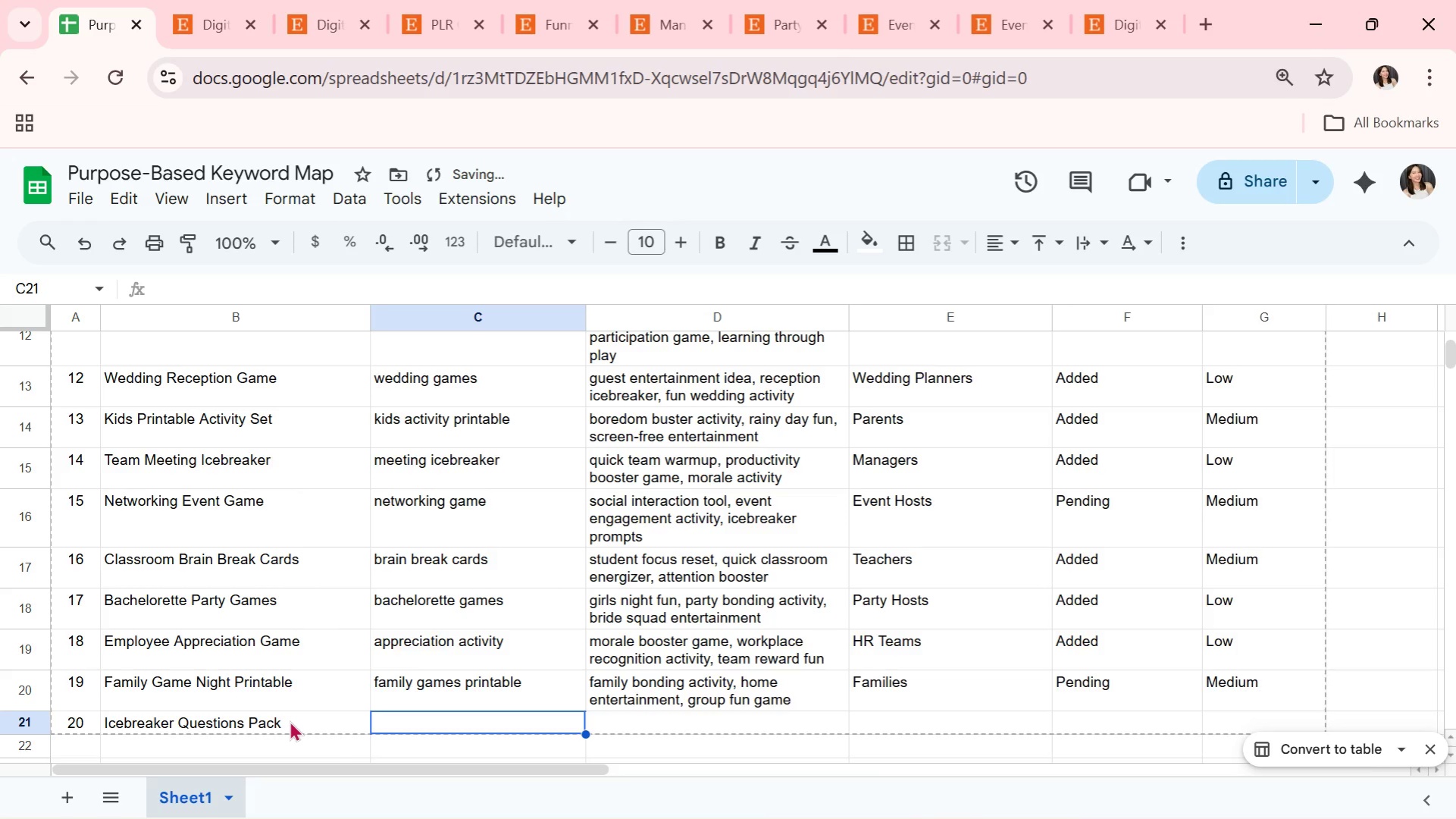 
type(icebreaker questions)
 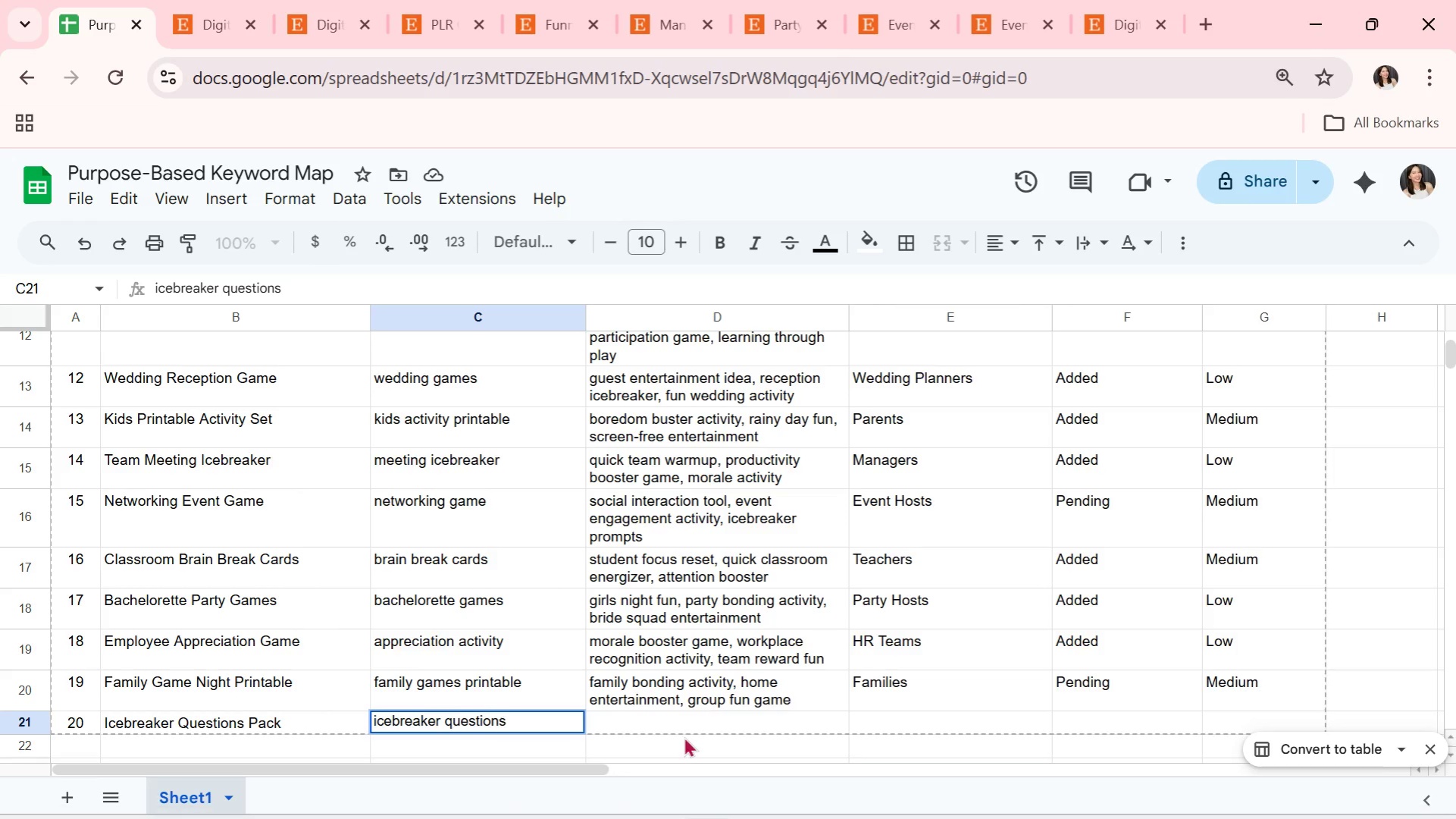 
left_click([679, 720])
 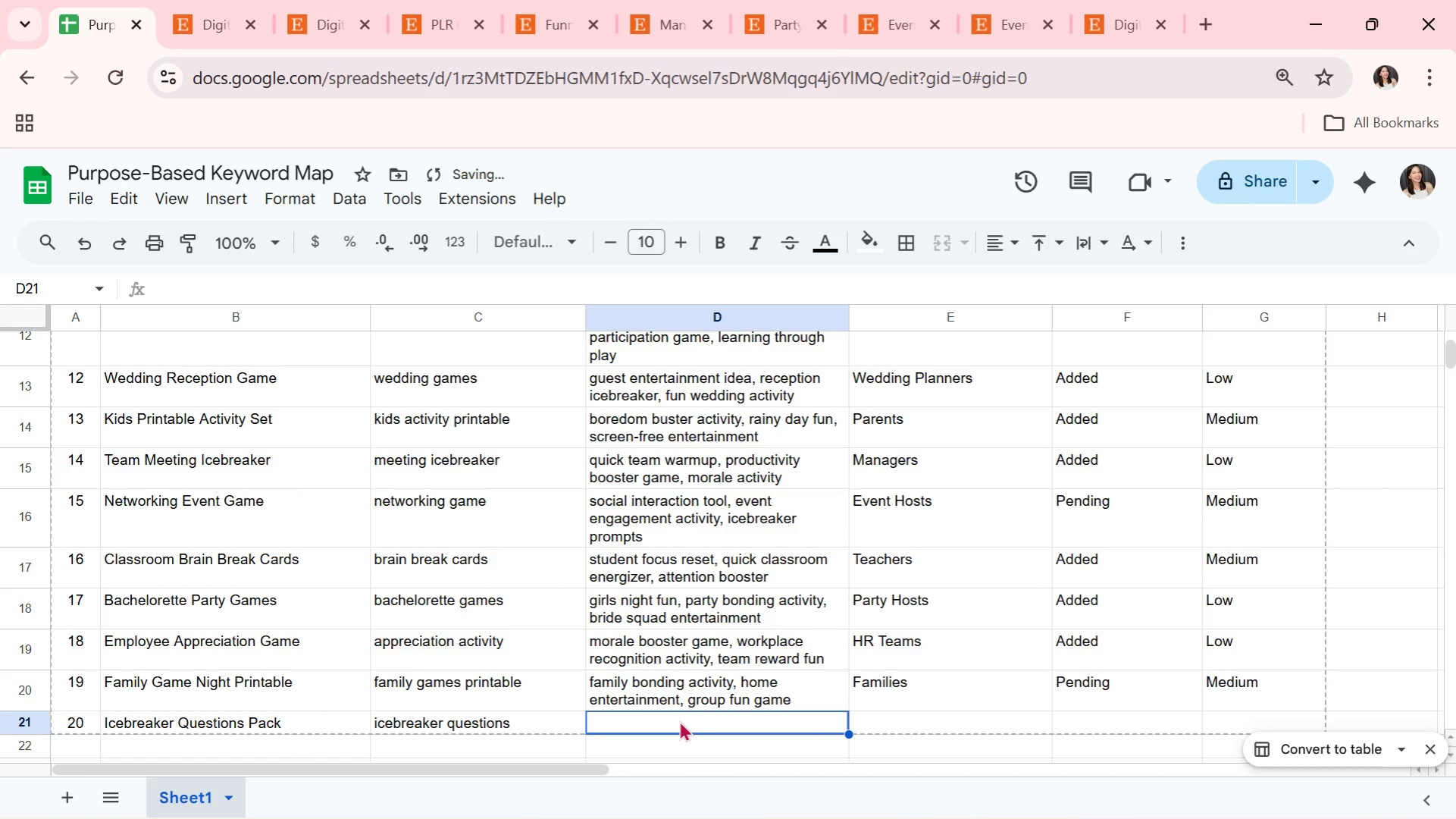 
type(get to l)
key(Backspace)
type(knwo)
key(Backspace)
key(Backspace)
type(ow you game, group conversations)
key(Backspace)
type( starter, social ex)
key(Backspace)
key(Backspace)
type(engagement)
 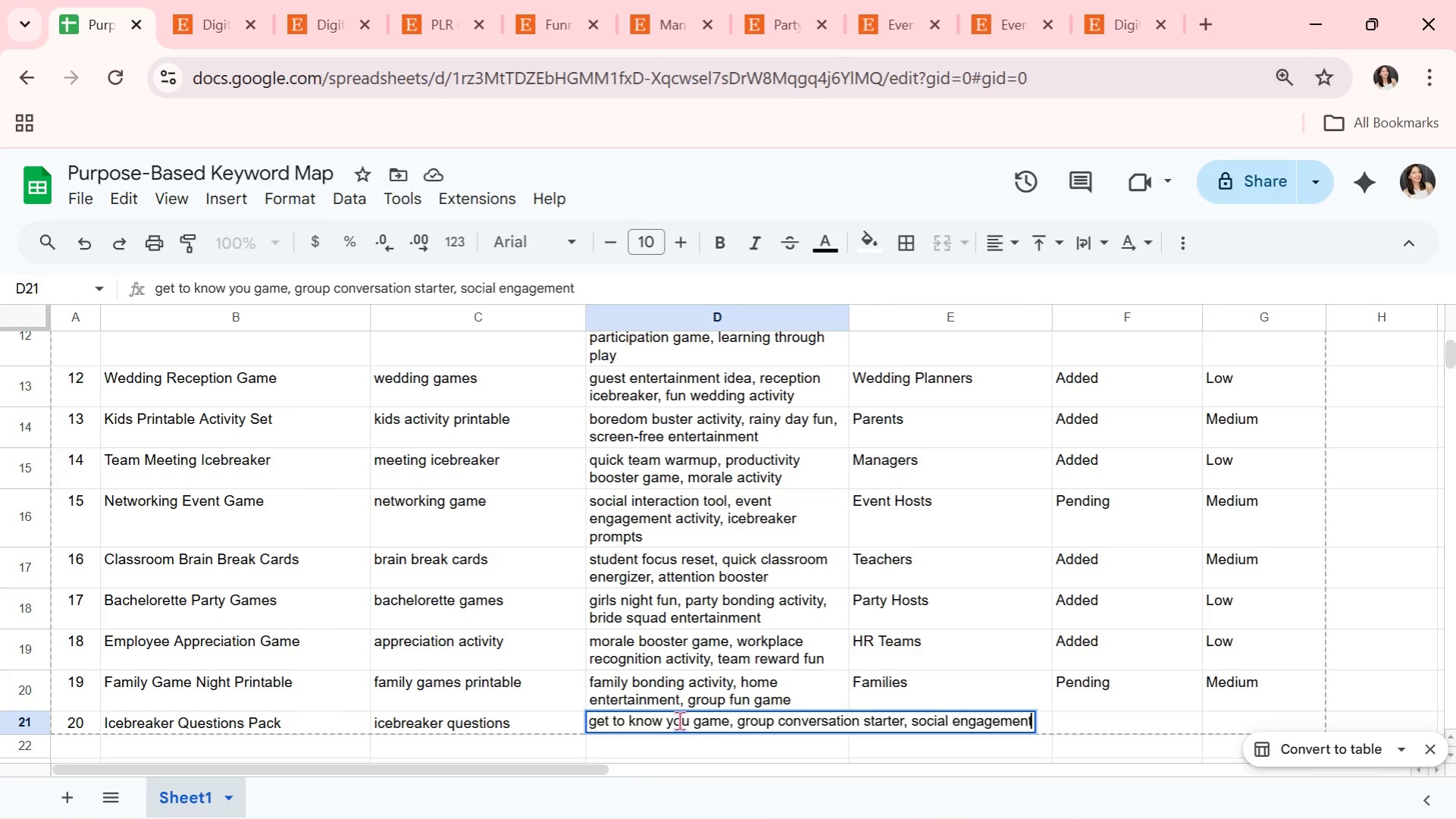 
key(Enter)
 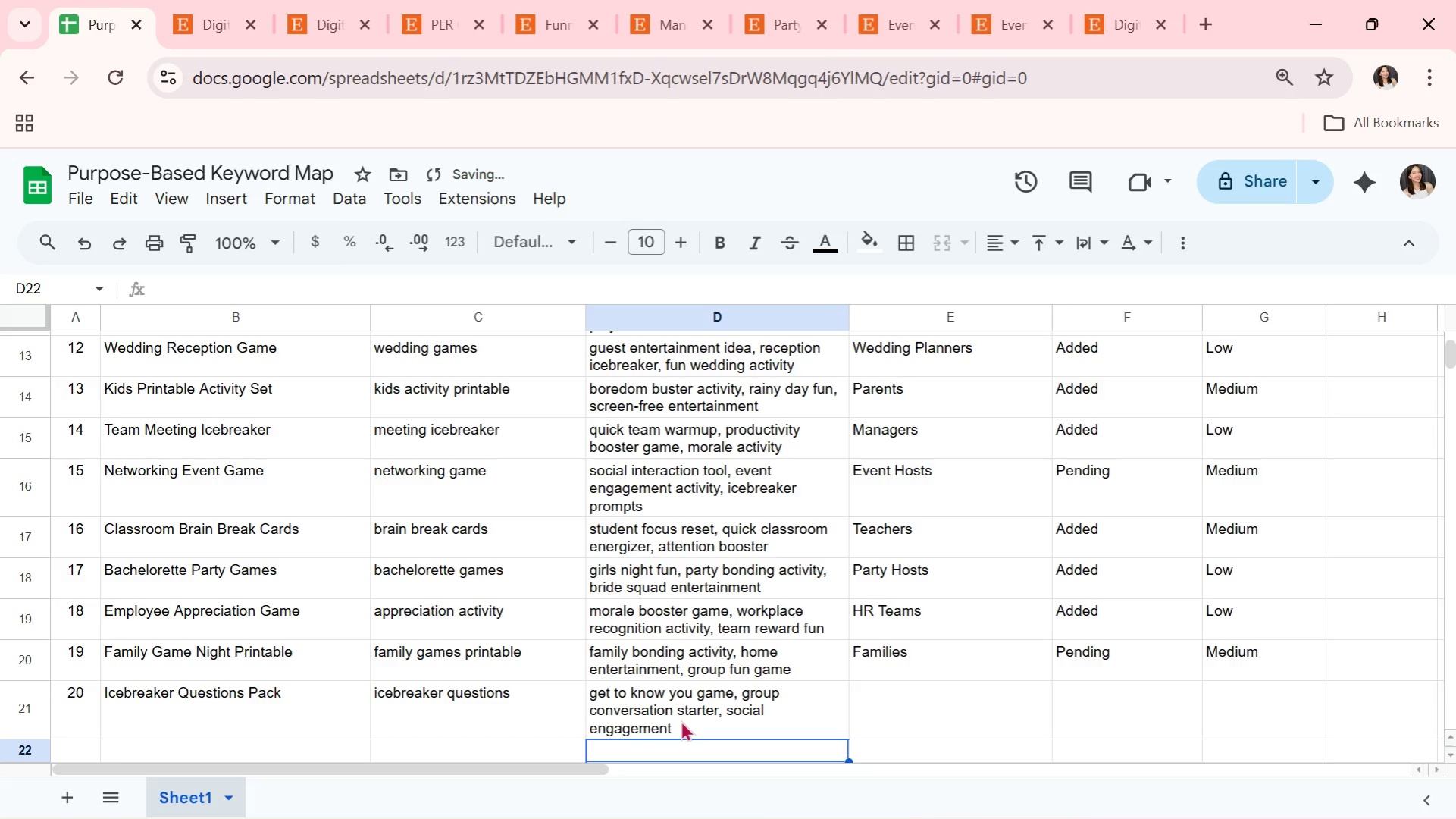 
left_click([681, 720])
 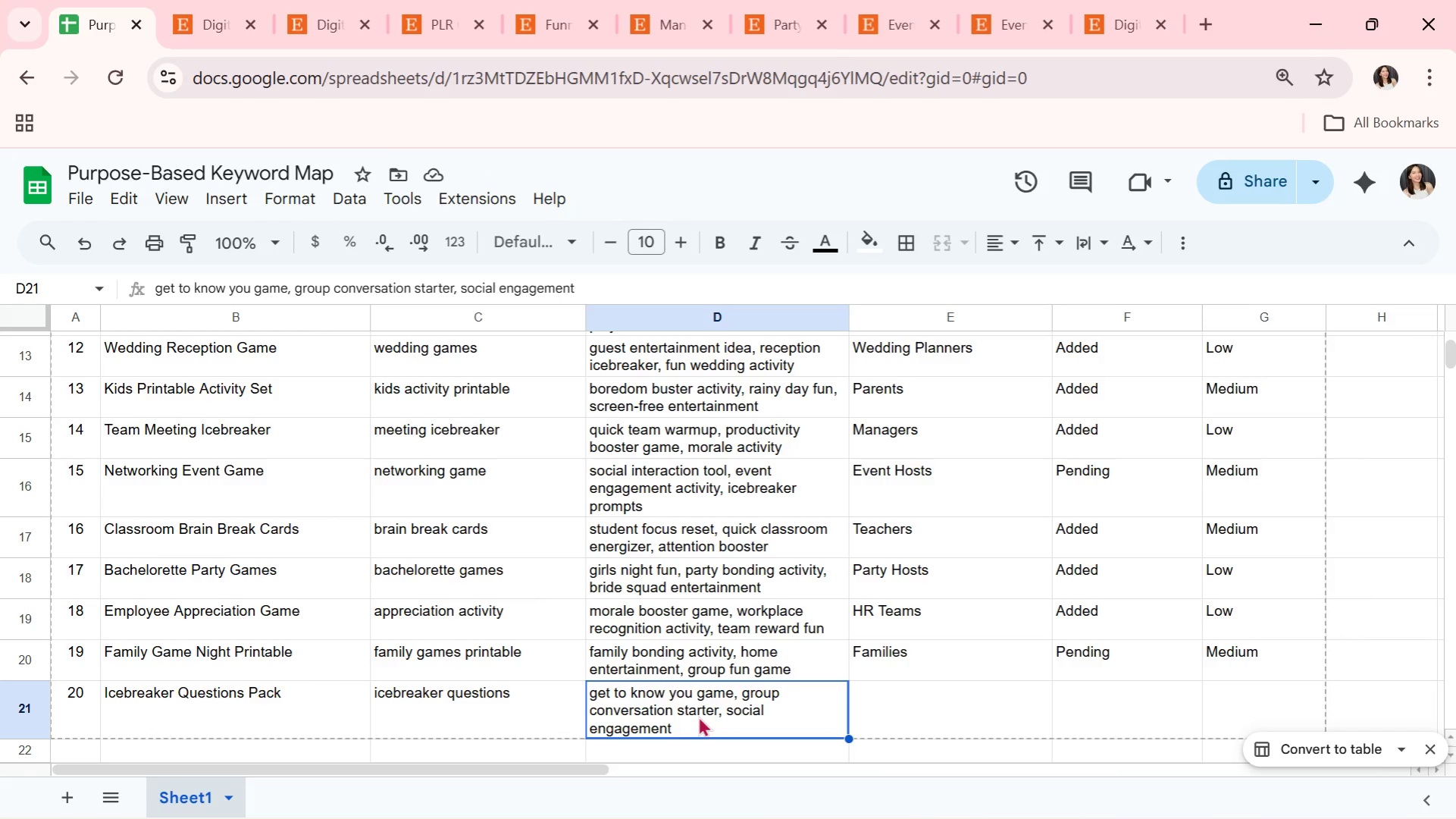 
wait(10.97)
 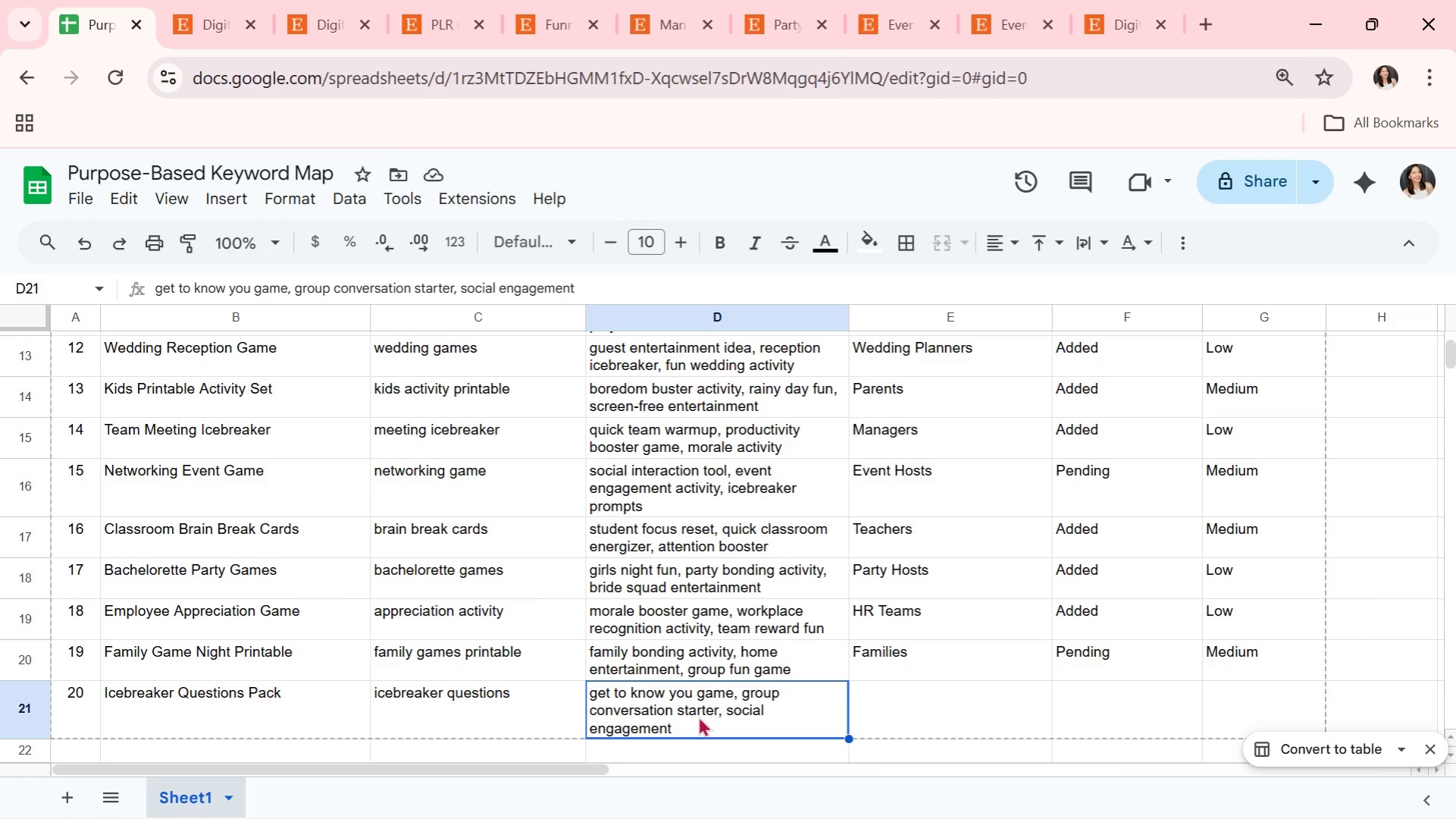 
left_click([938, 717])
 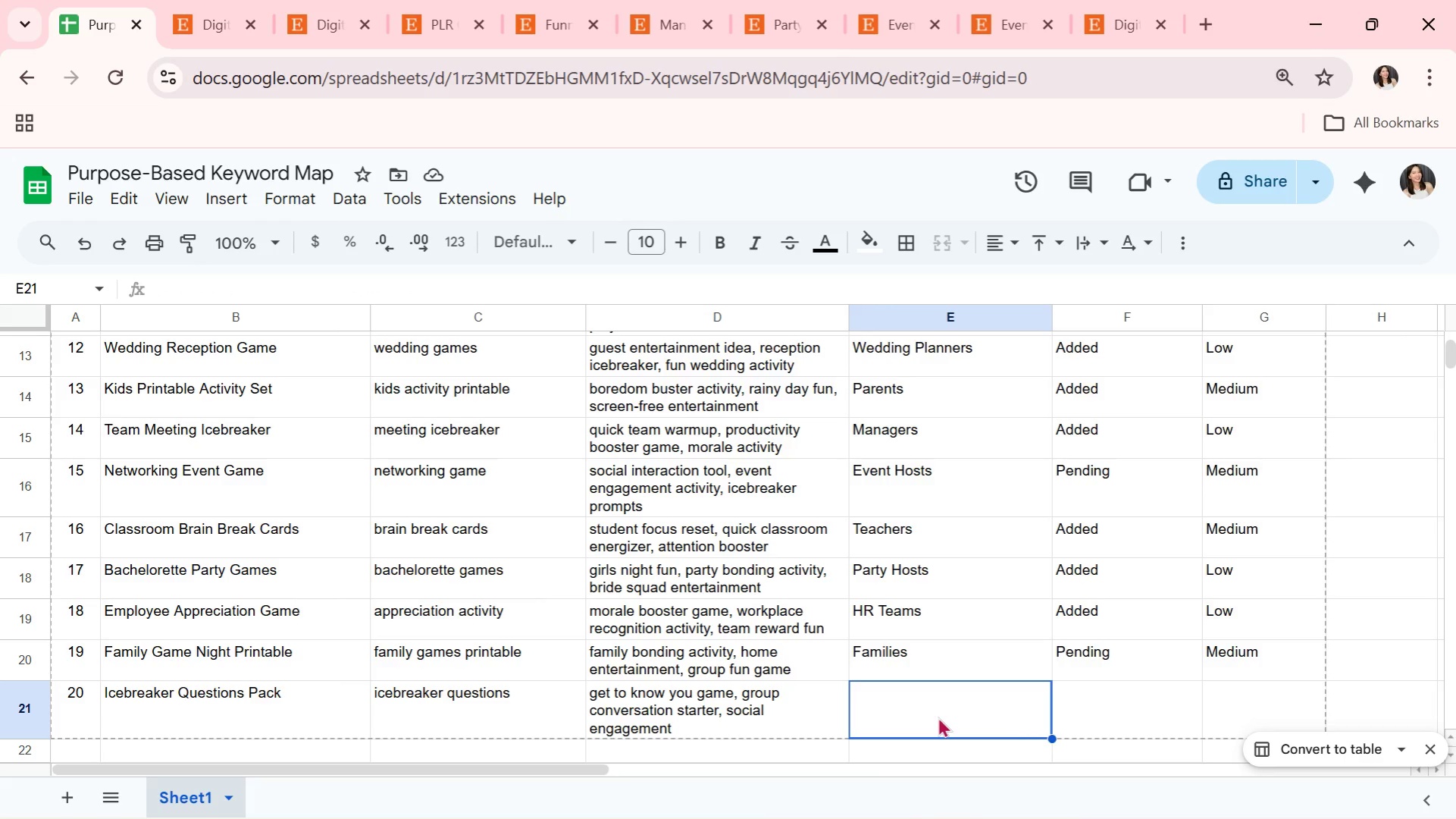 
type(Coaches/Leaders)
 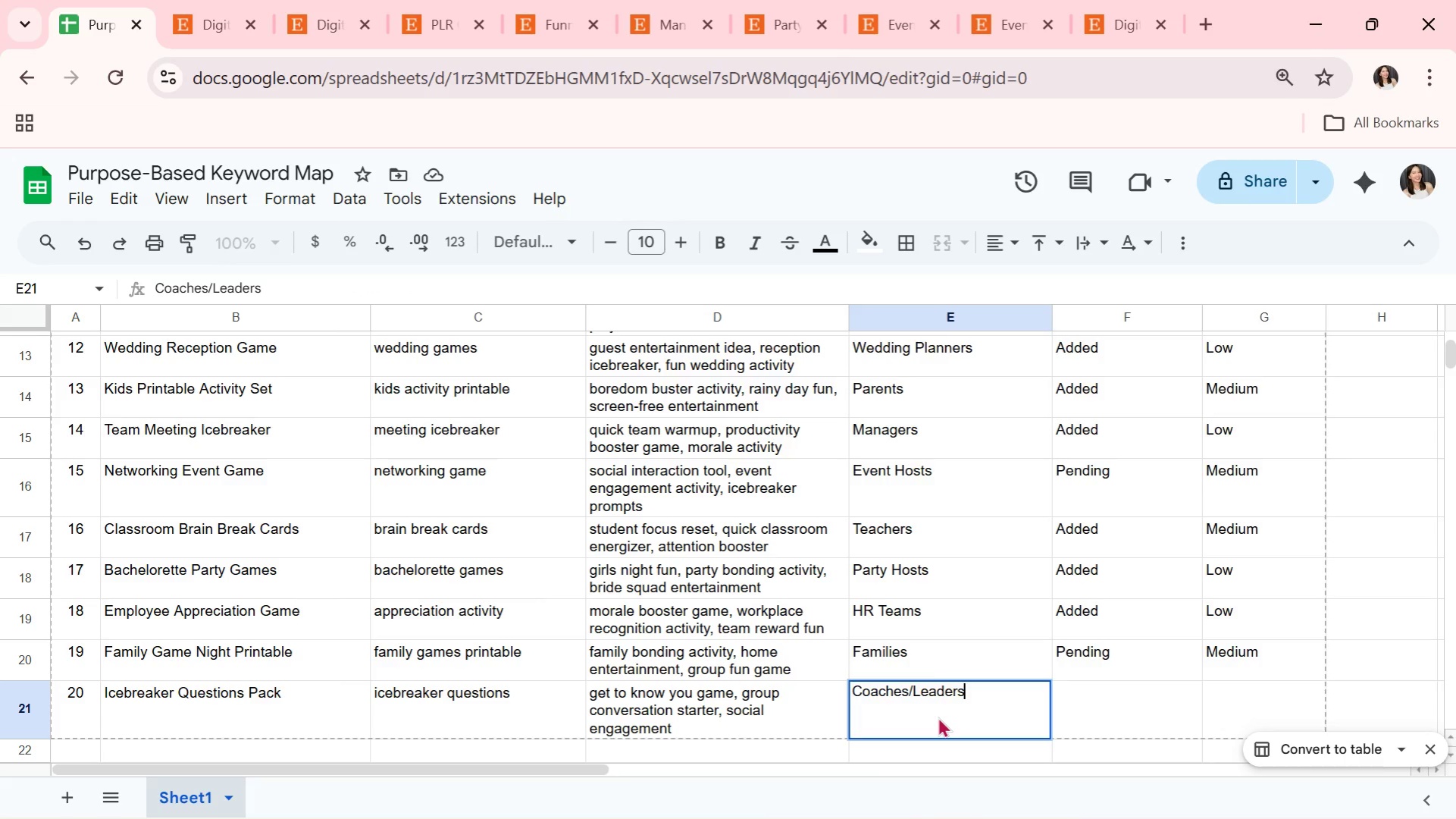 
key(ArrowRight)
 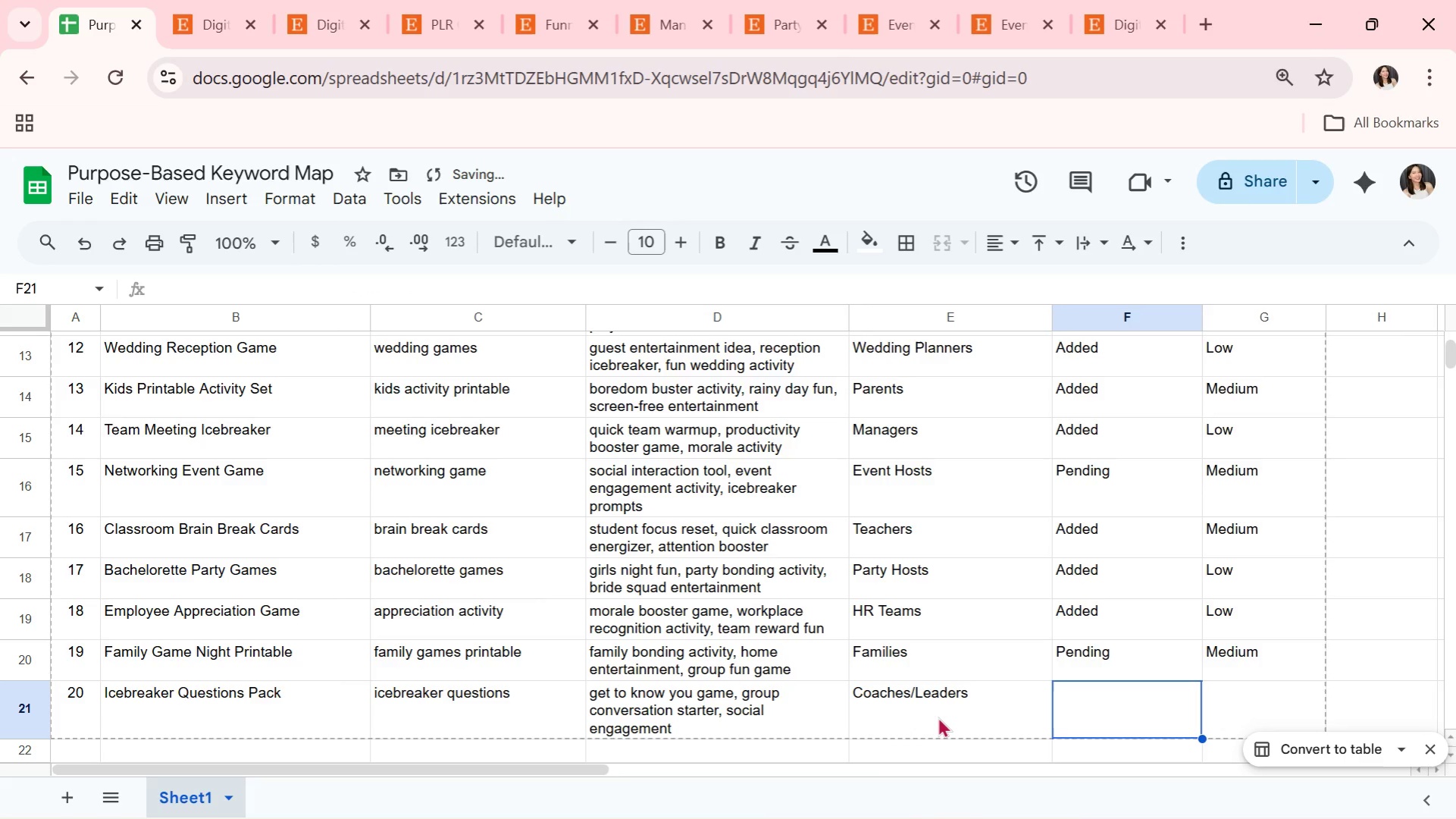 
key(CapsLock)
 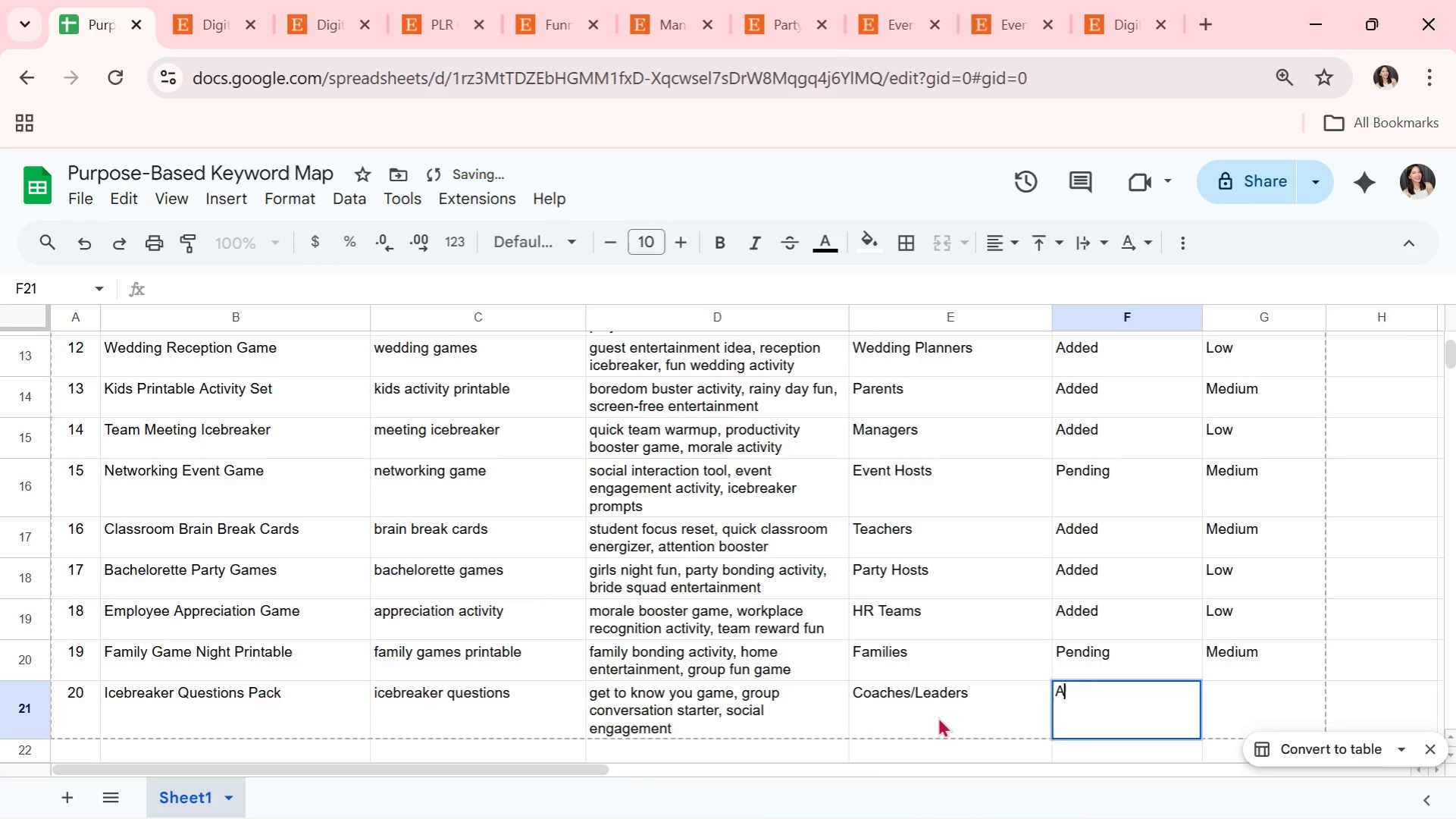 
key(A)
 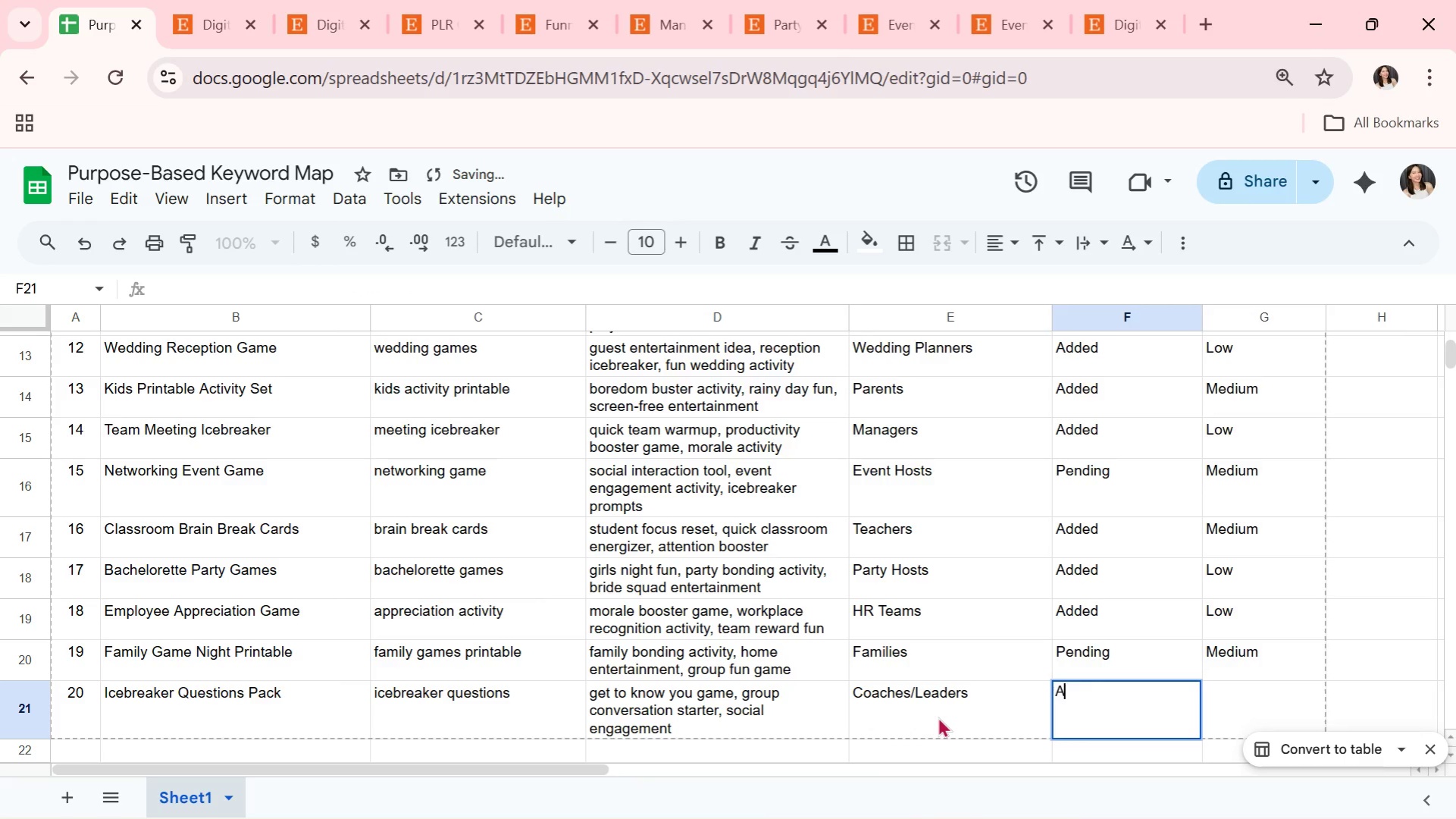 
key(CapsLock)
 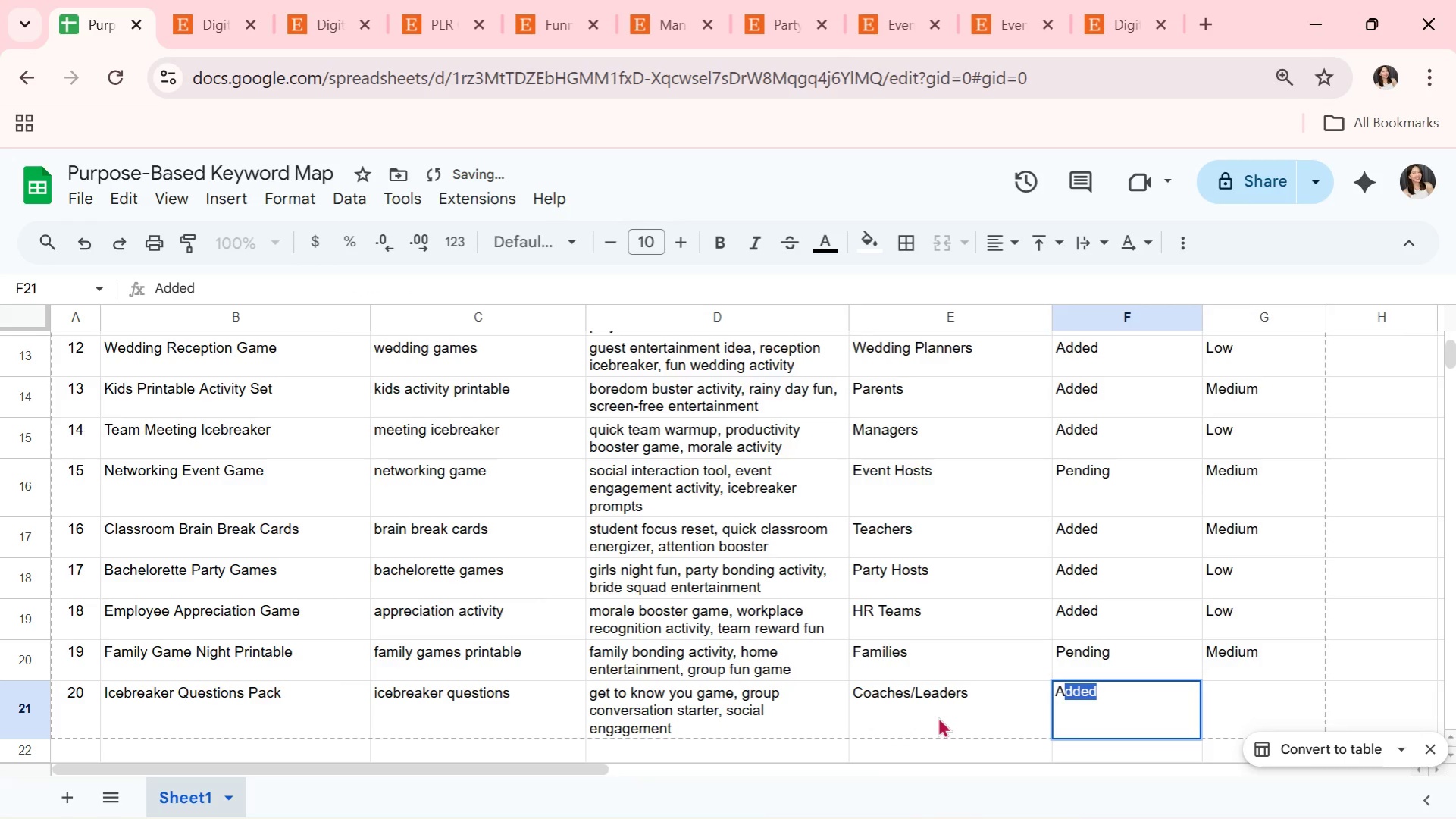 
key(D)
 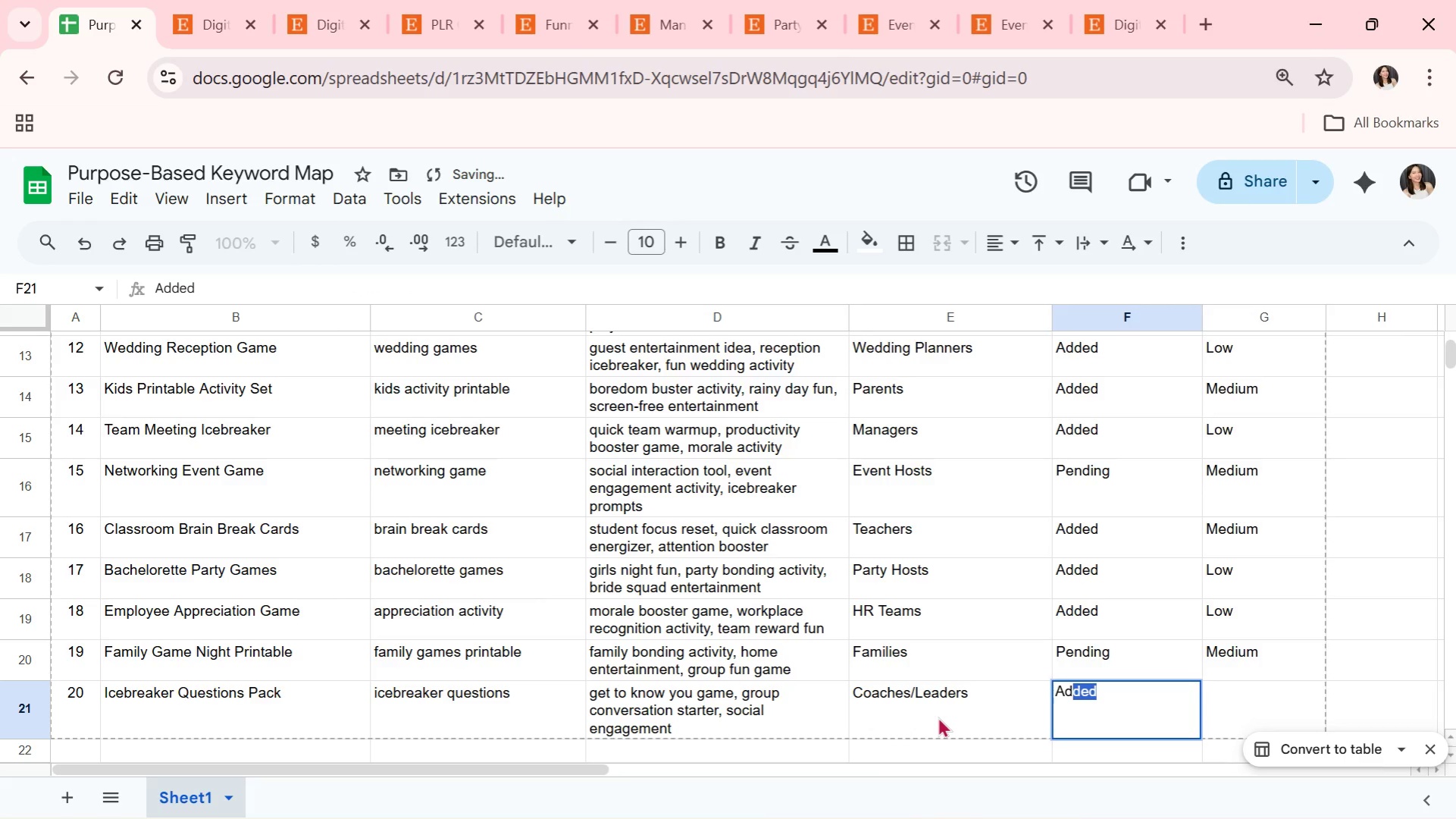 
key(Enter)
 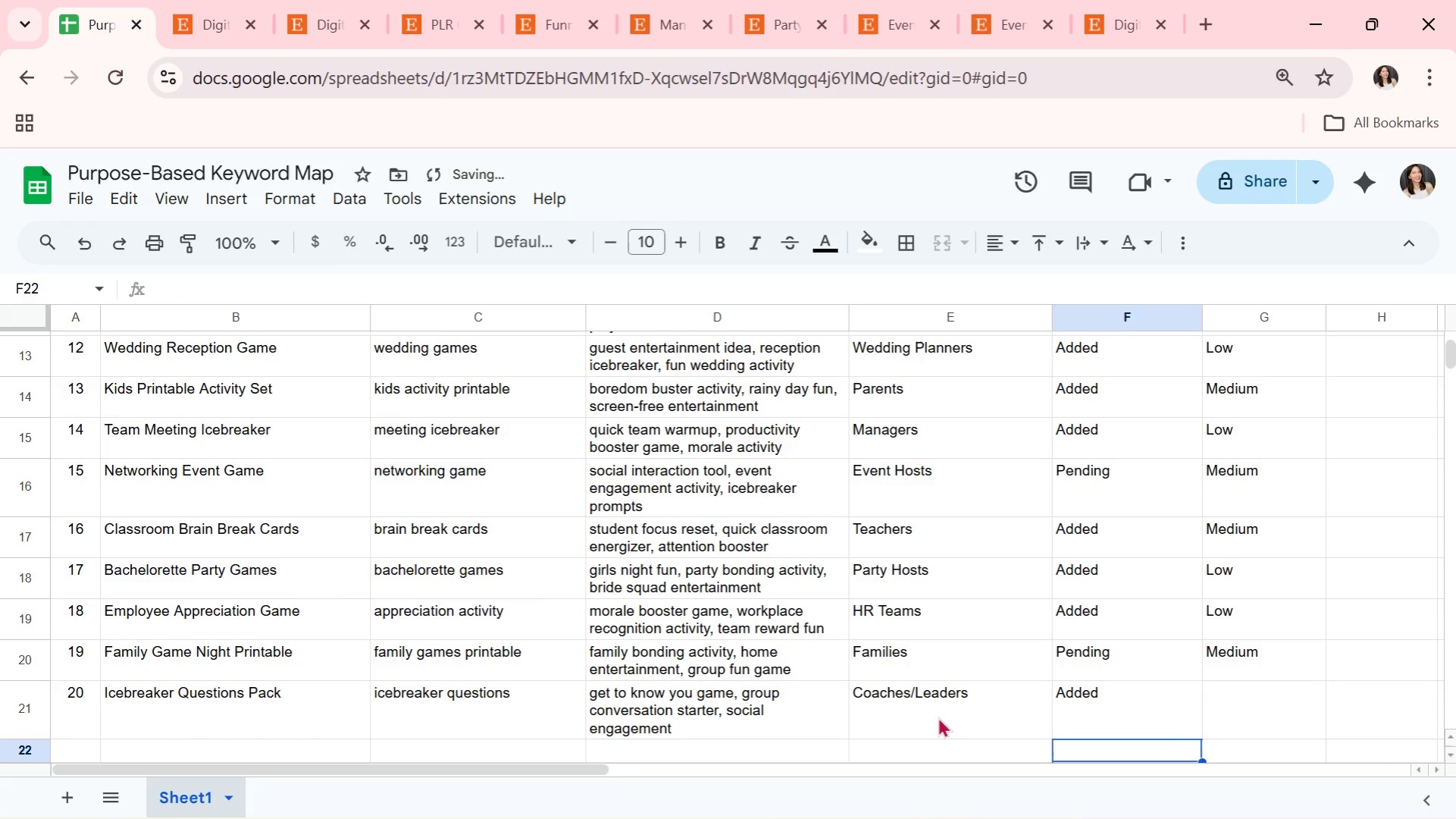 
key(ArrowRight)
 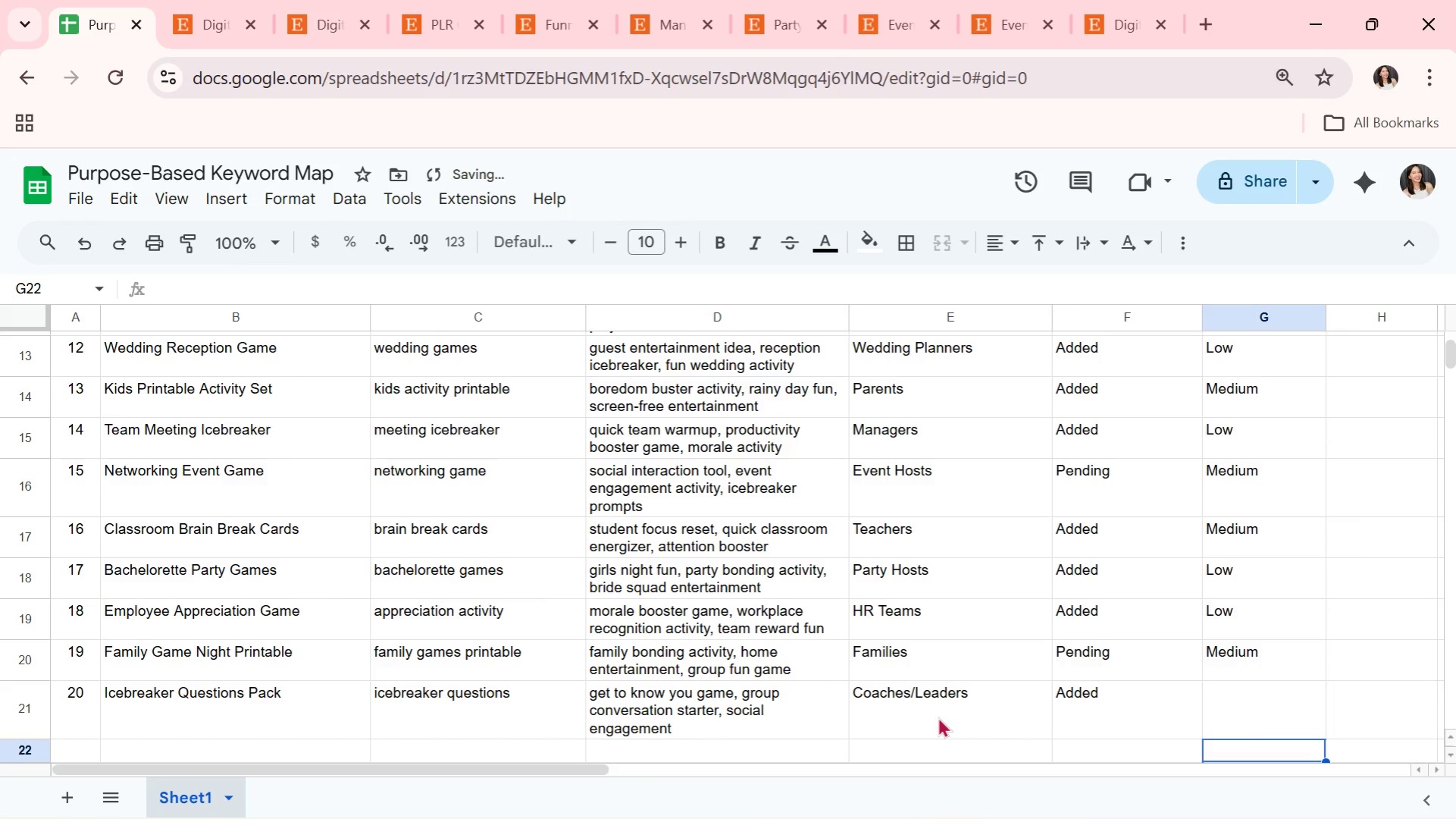 
key(ArrowUp)
 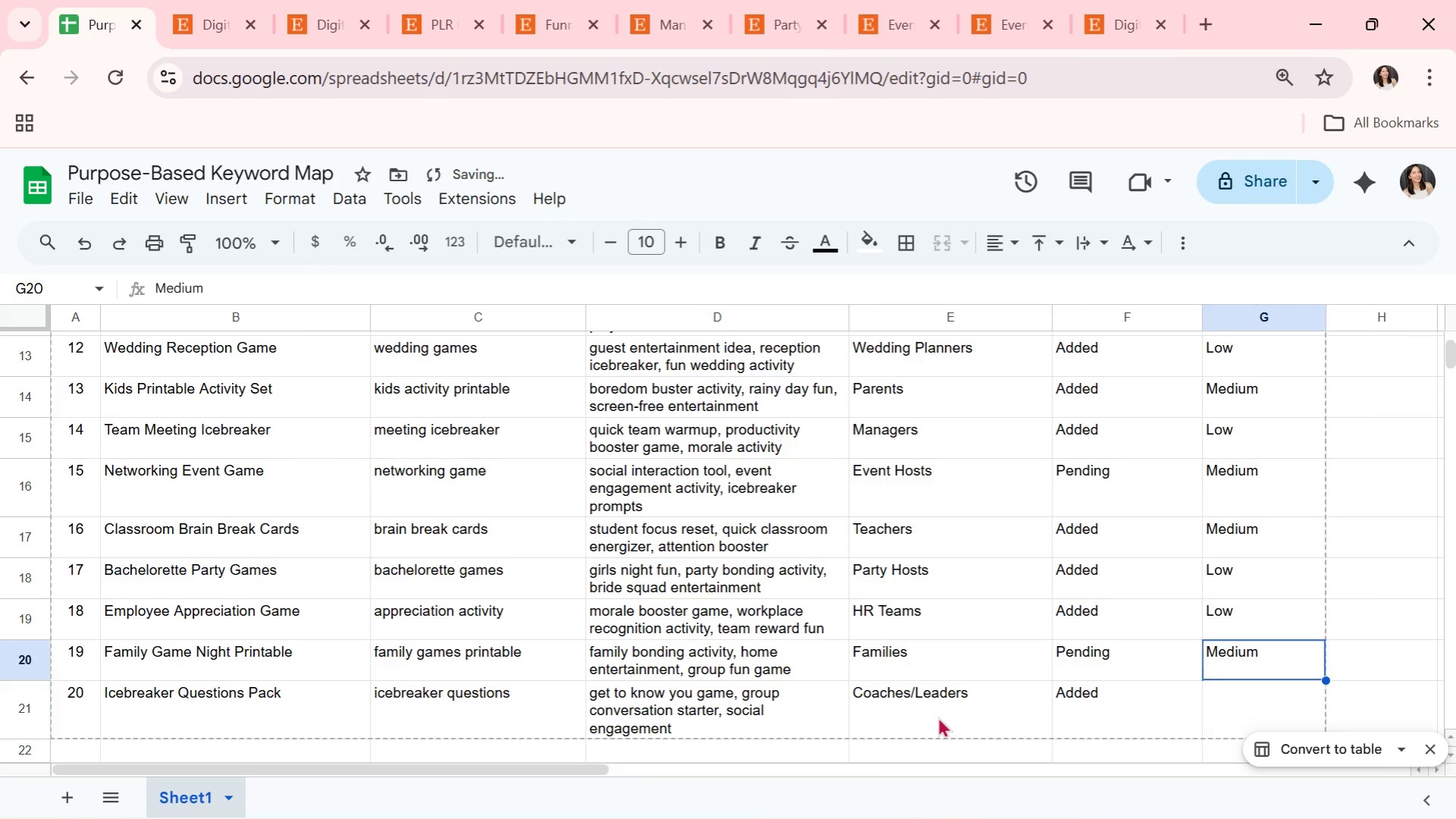 
key(ArrowUp)
 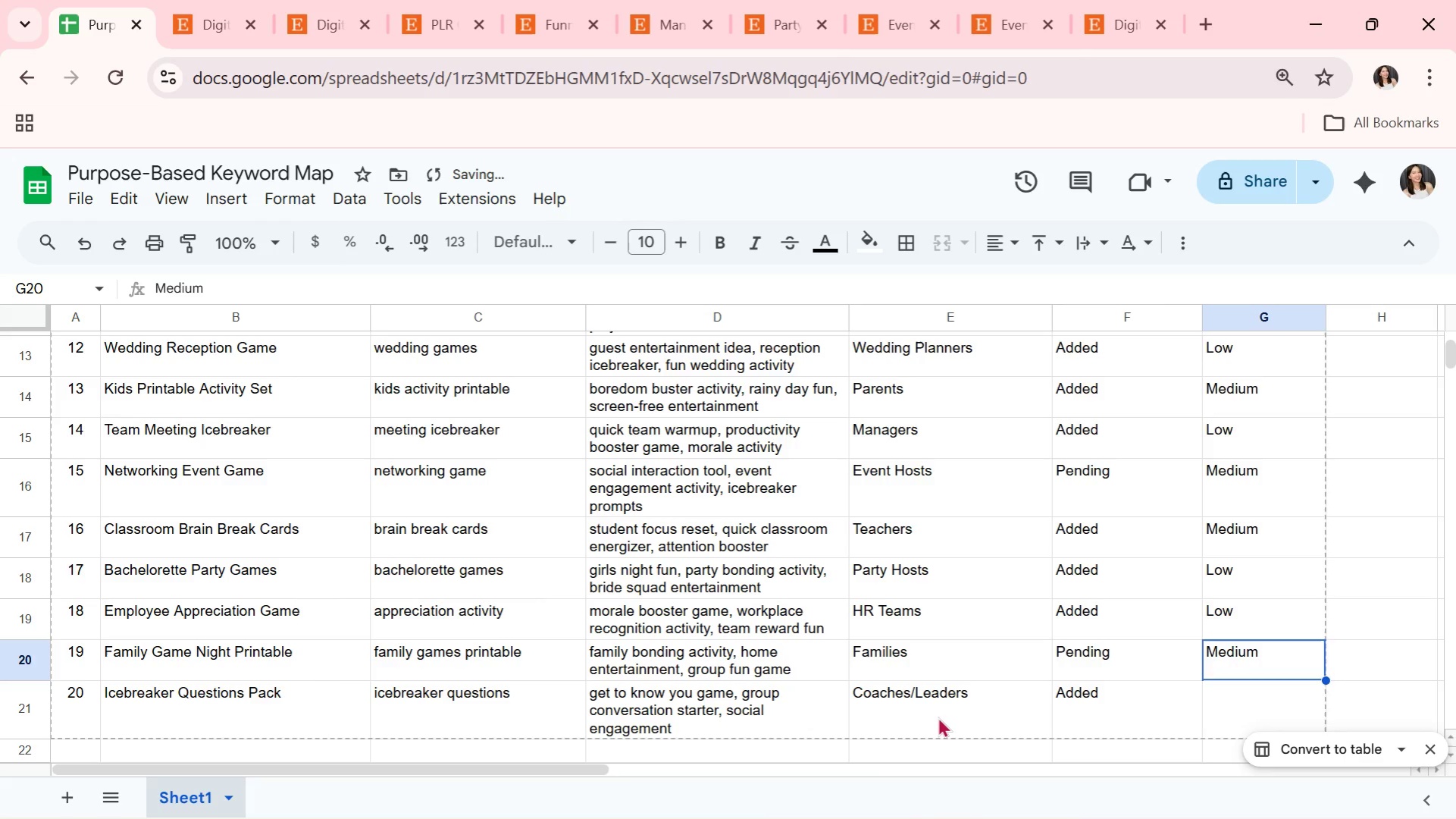 
key(ArrowDown)
 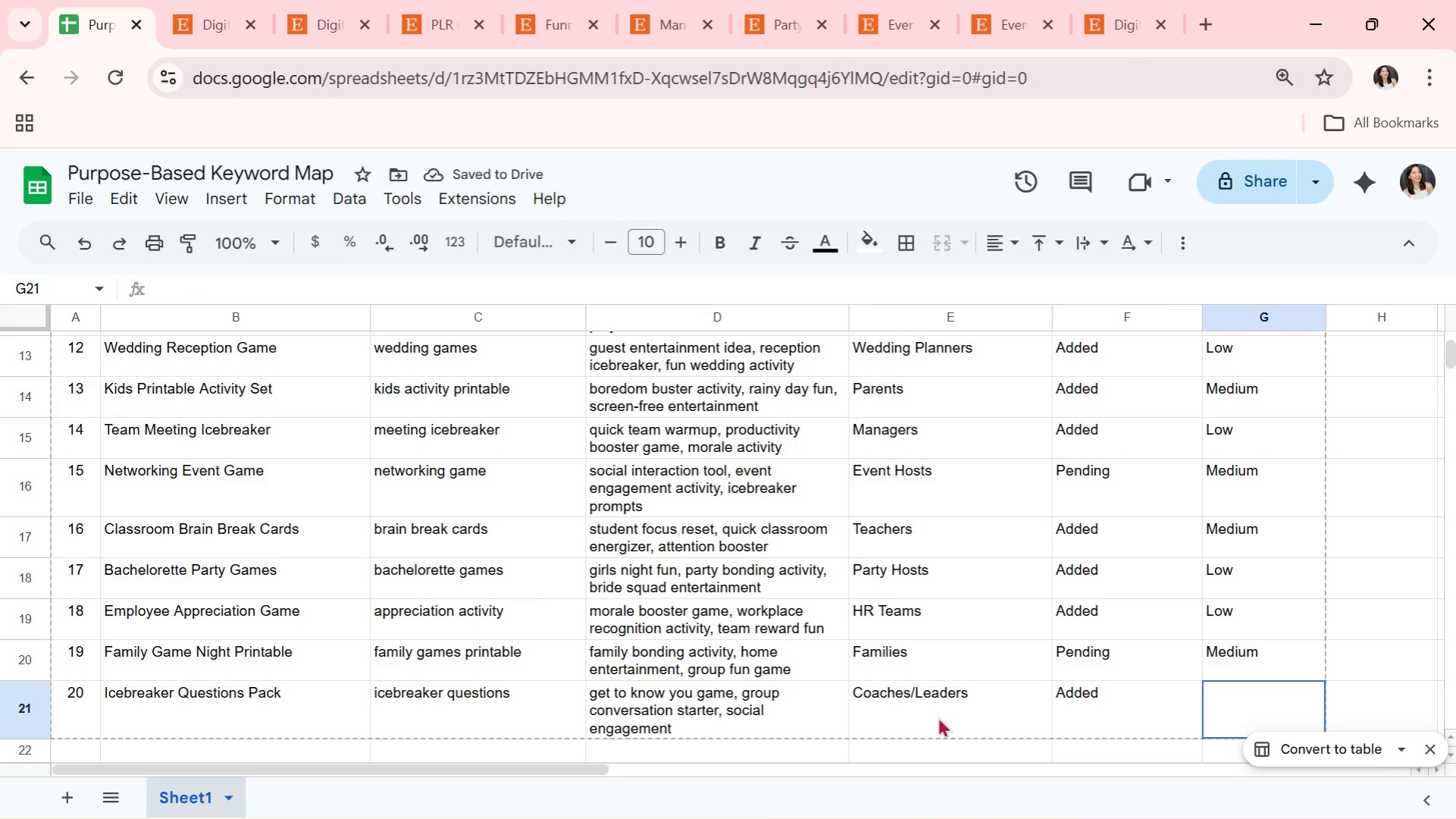 
key(CapsLock)
 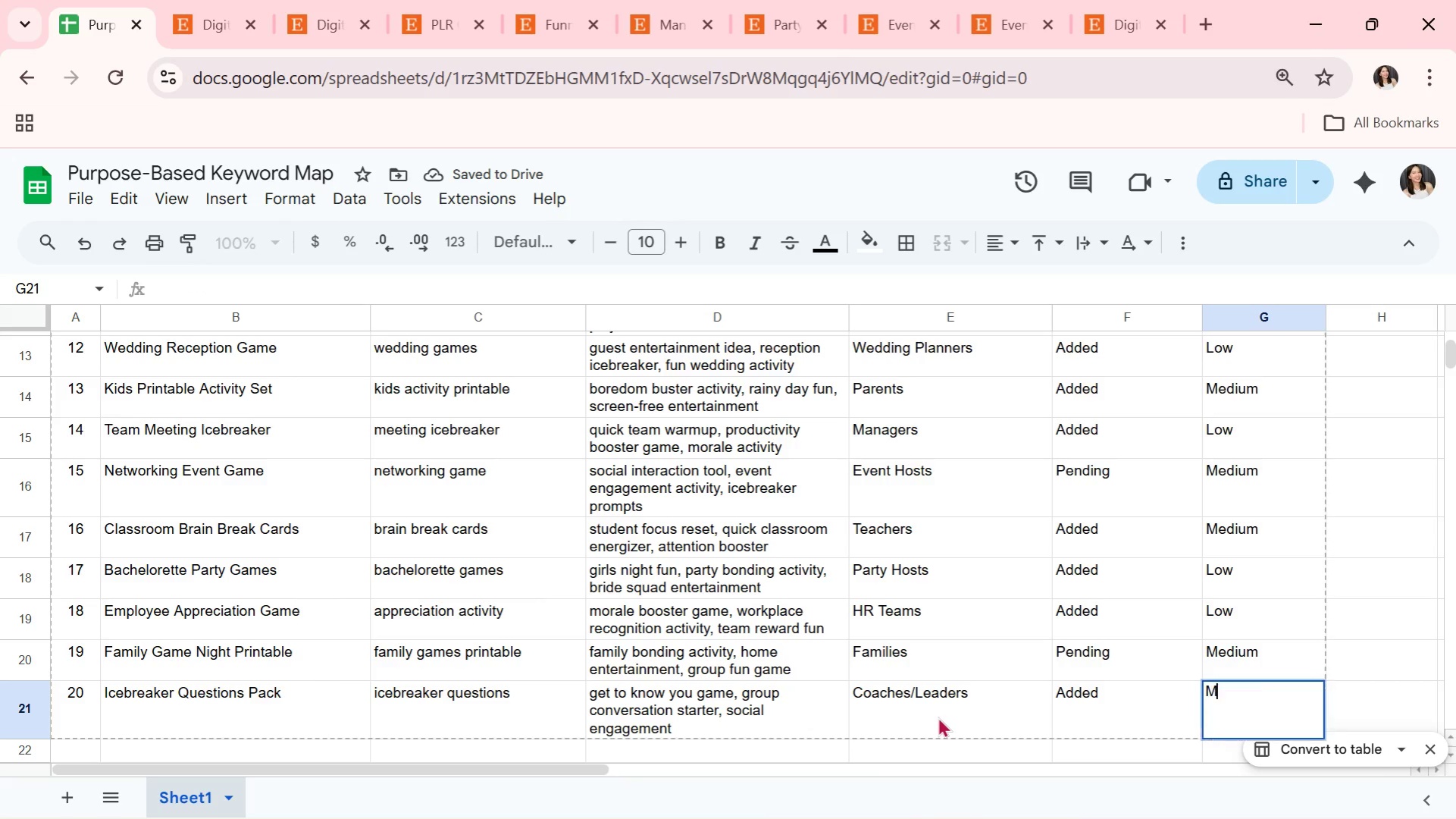 
key(M)
 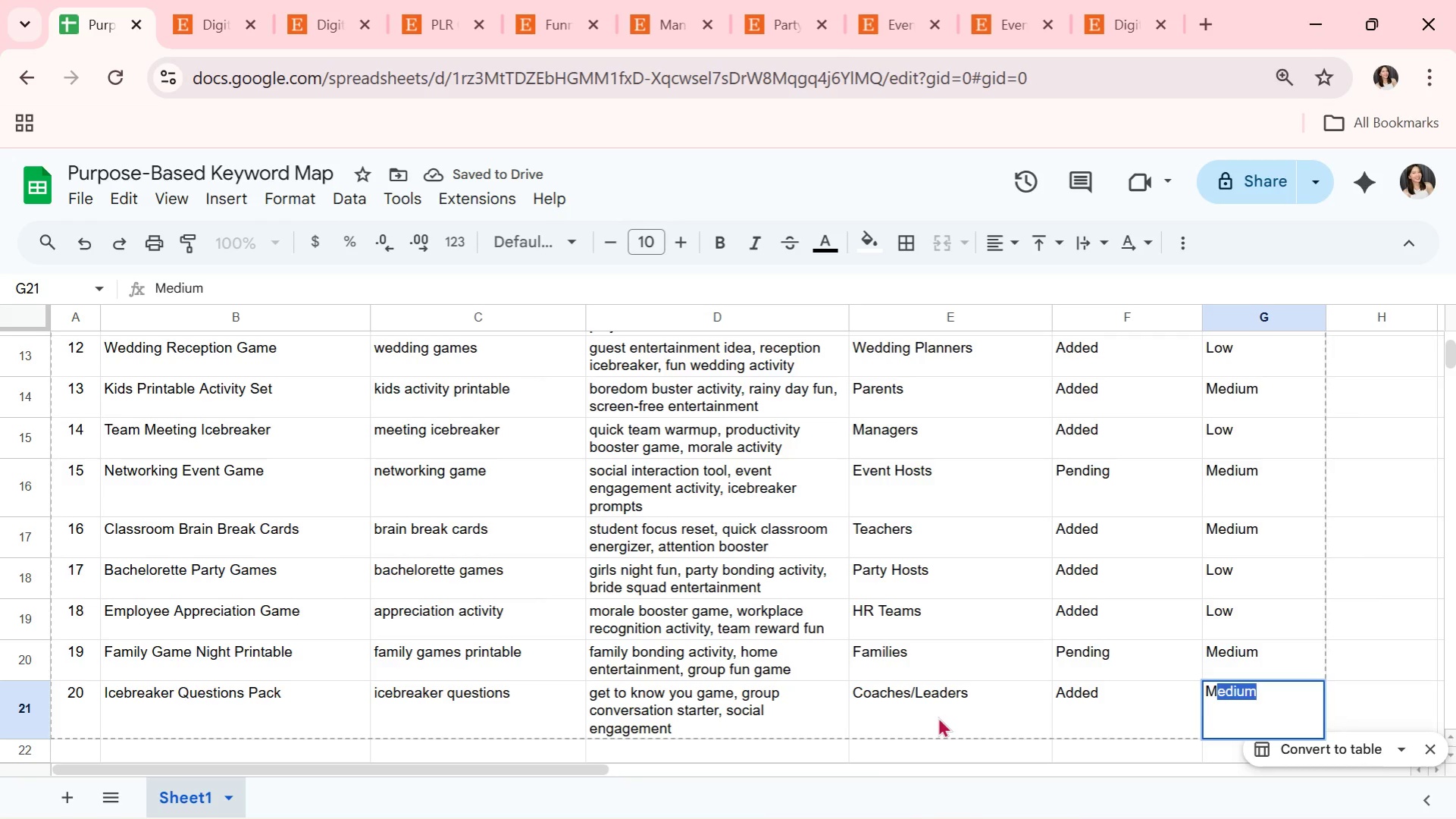 
key(Enter)
 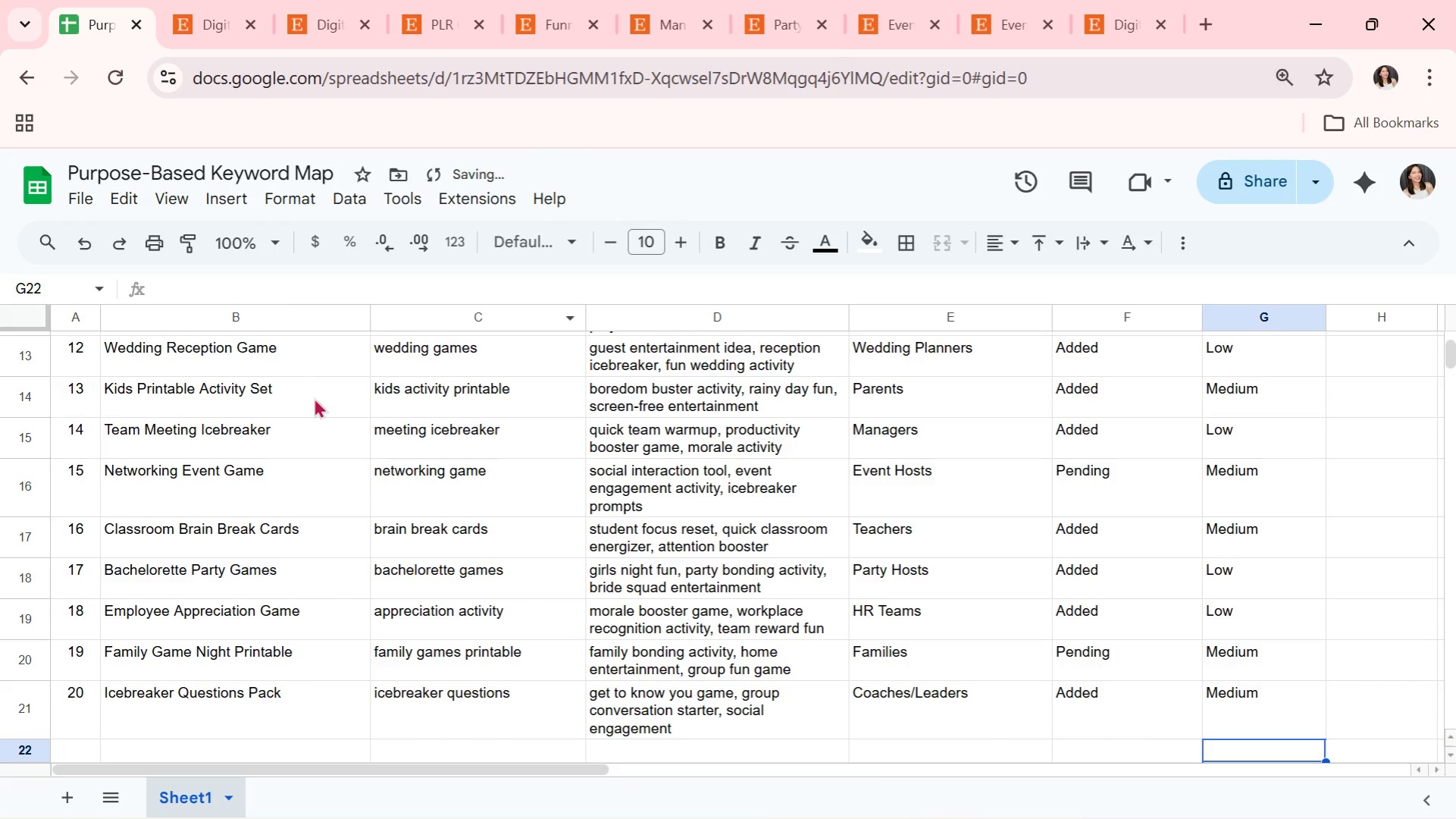 
scroll: coordinate [288, 579], scroll_direction: up, amount: 14.0
 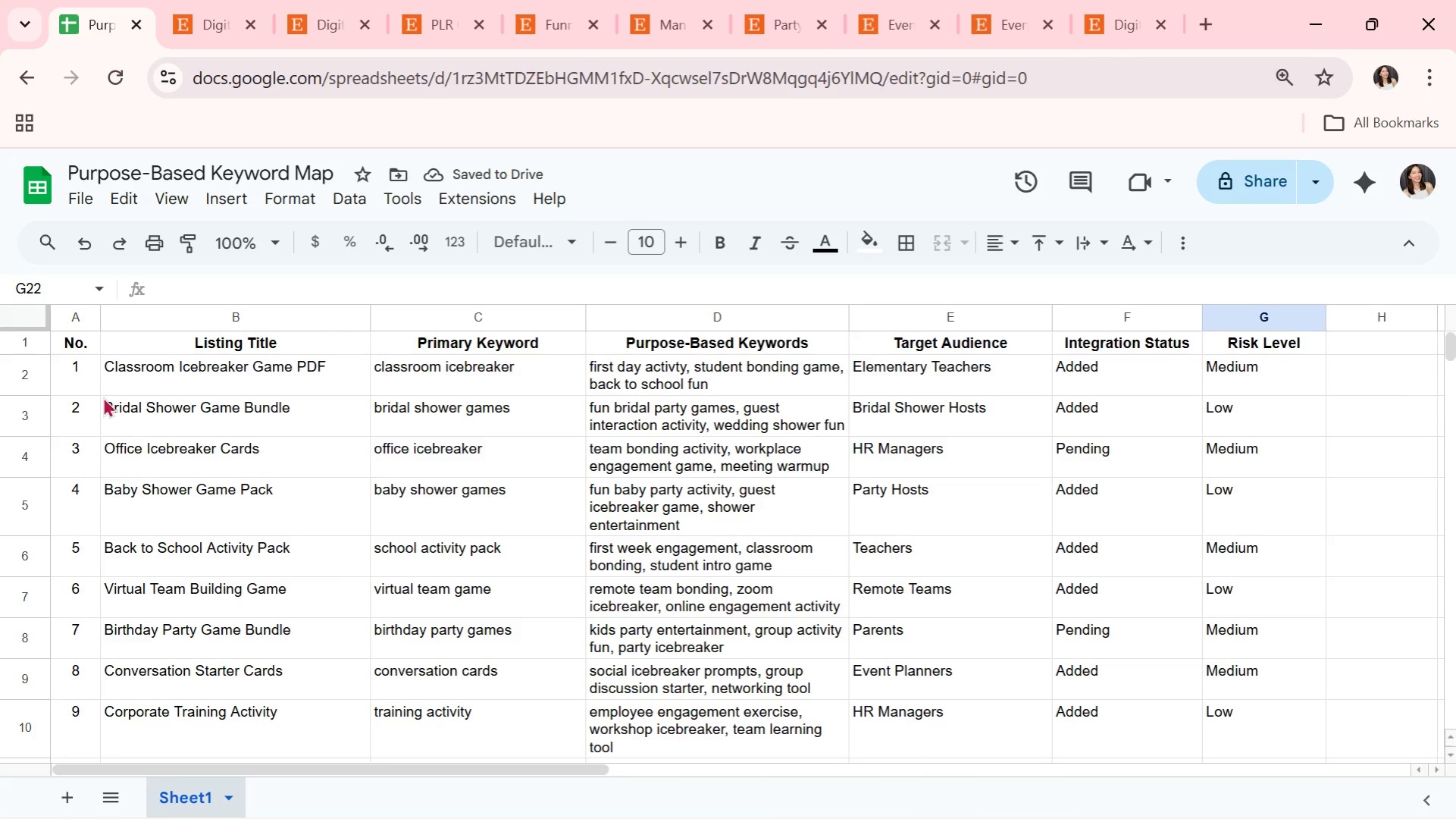 
left_click([89, 381])
 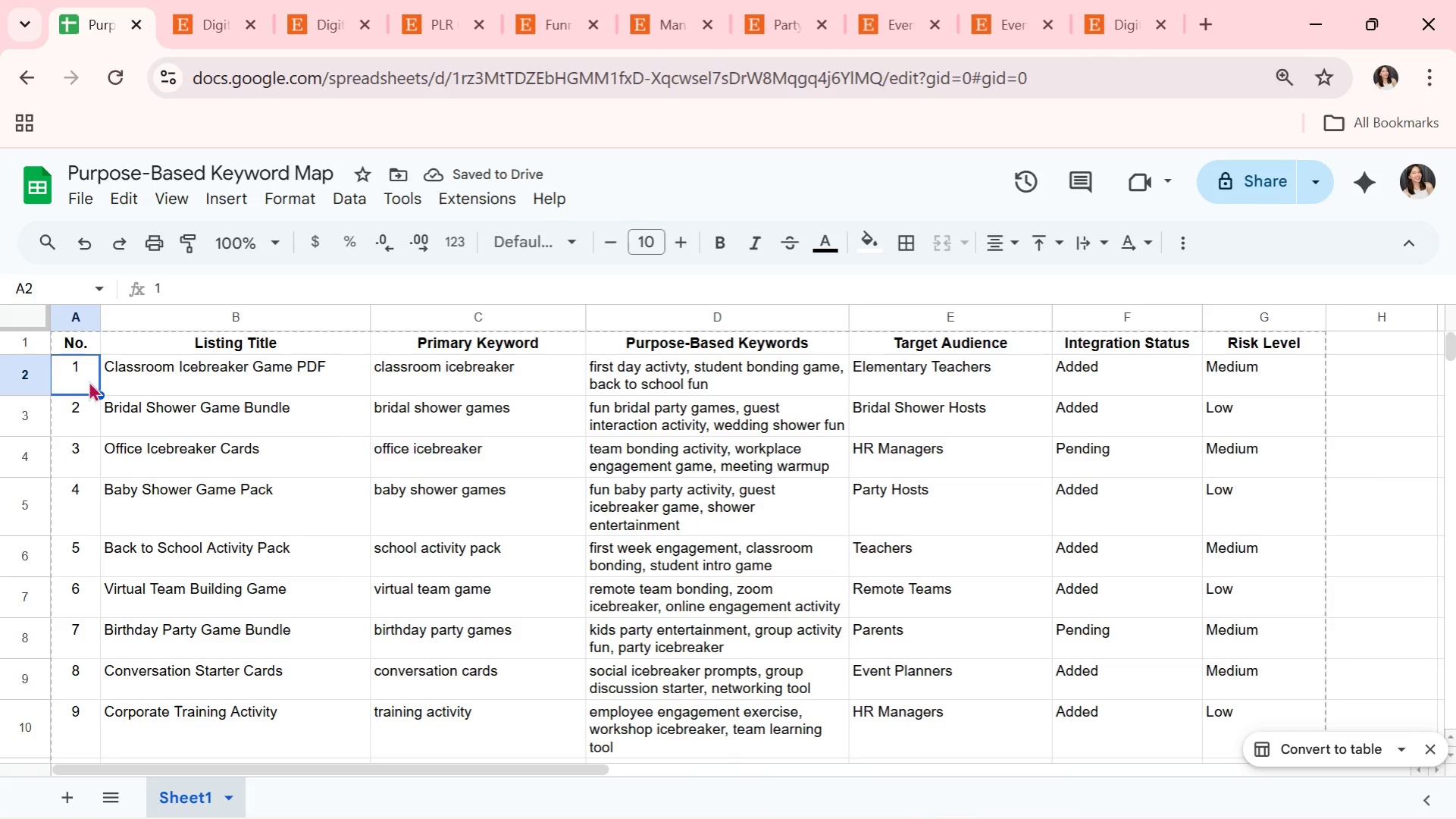 
key(ArrowDown)
 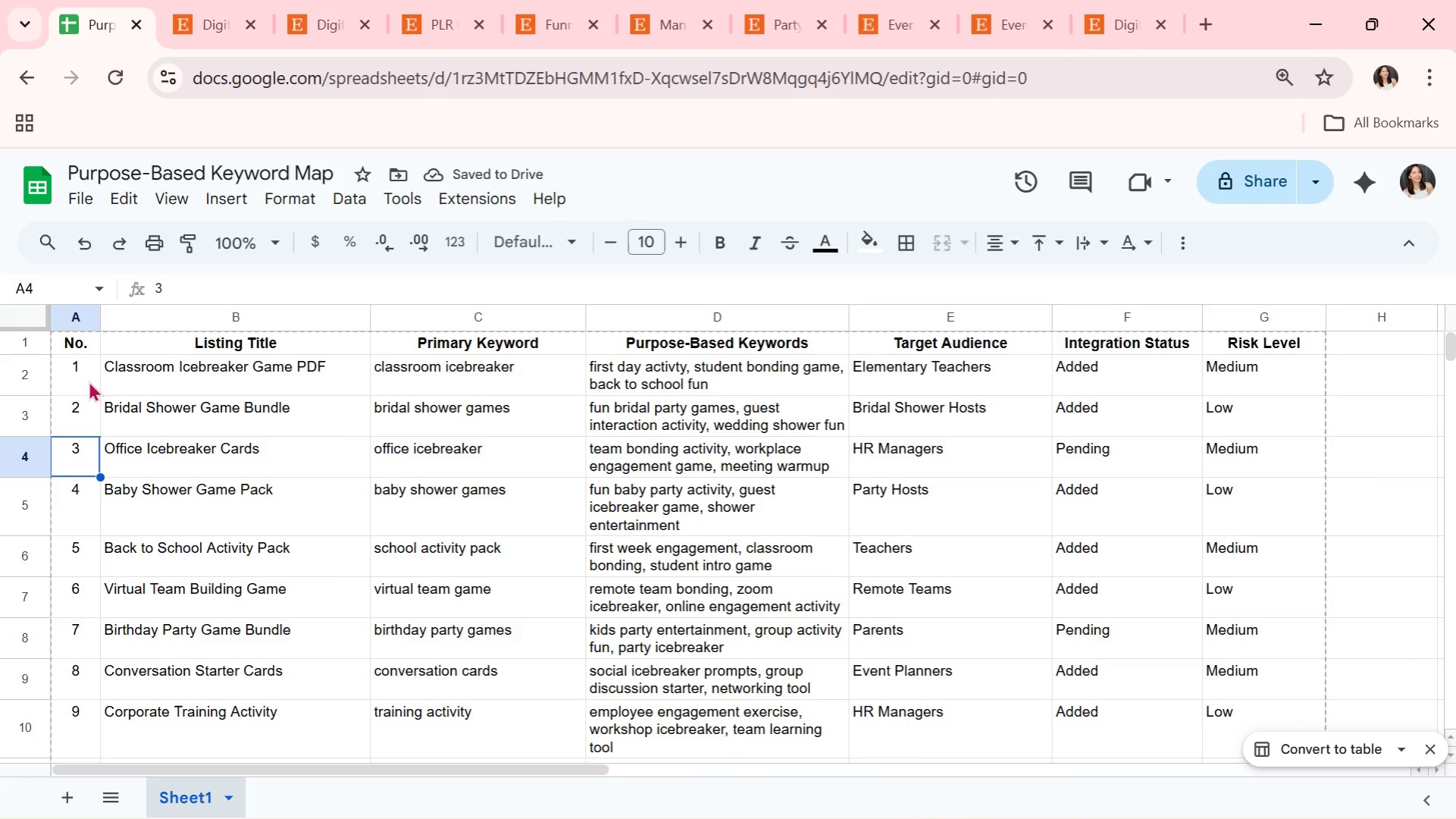 
key(ArrowDown)
 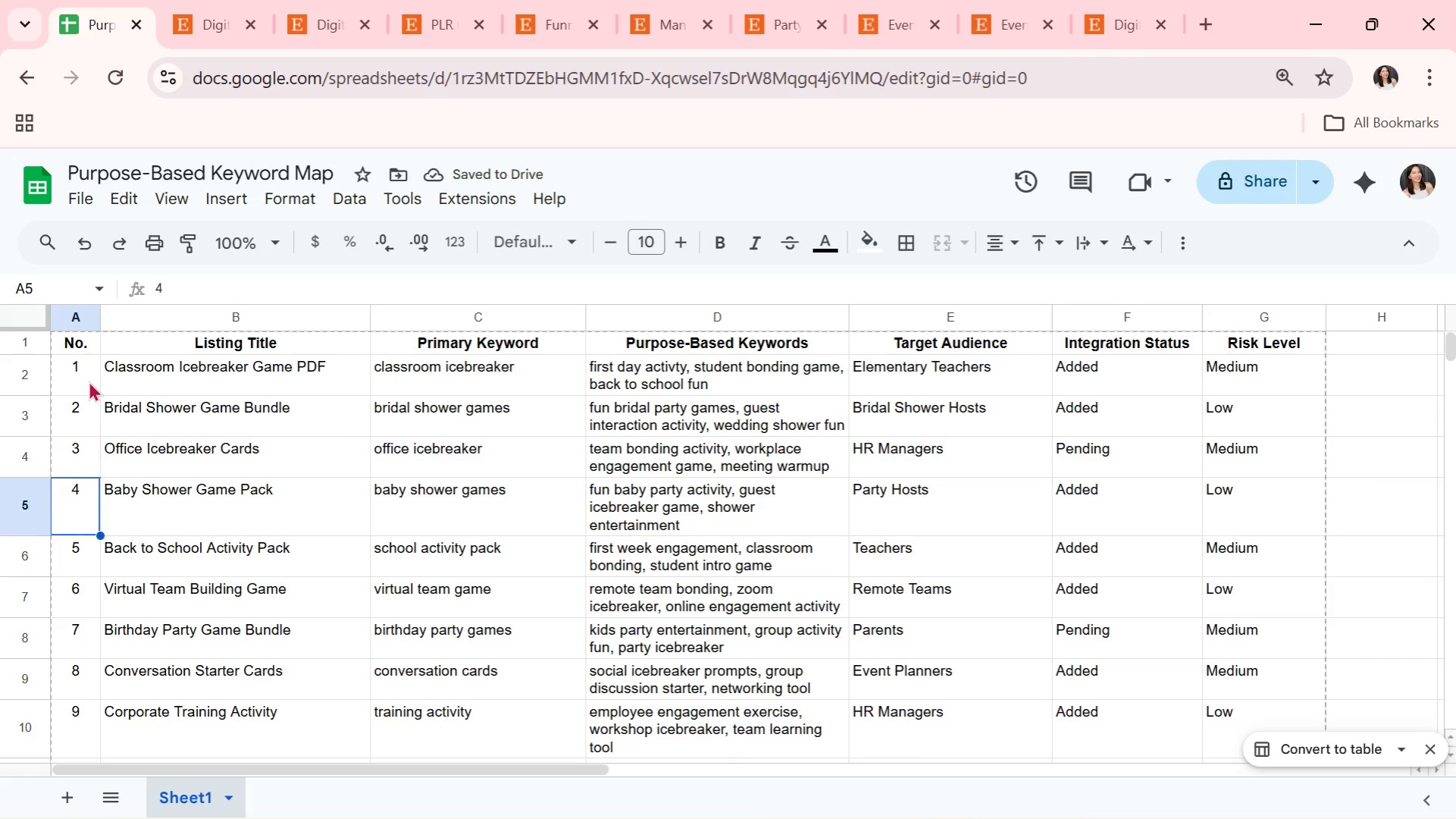 
key(ArrowDown)
 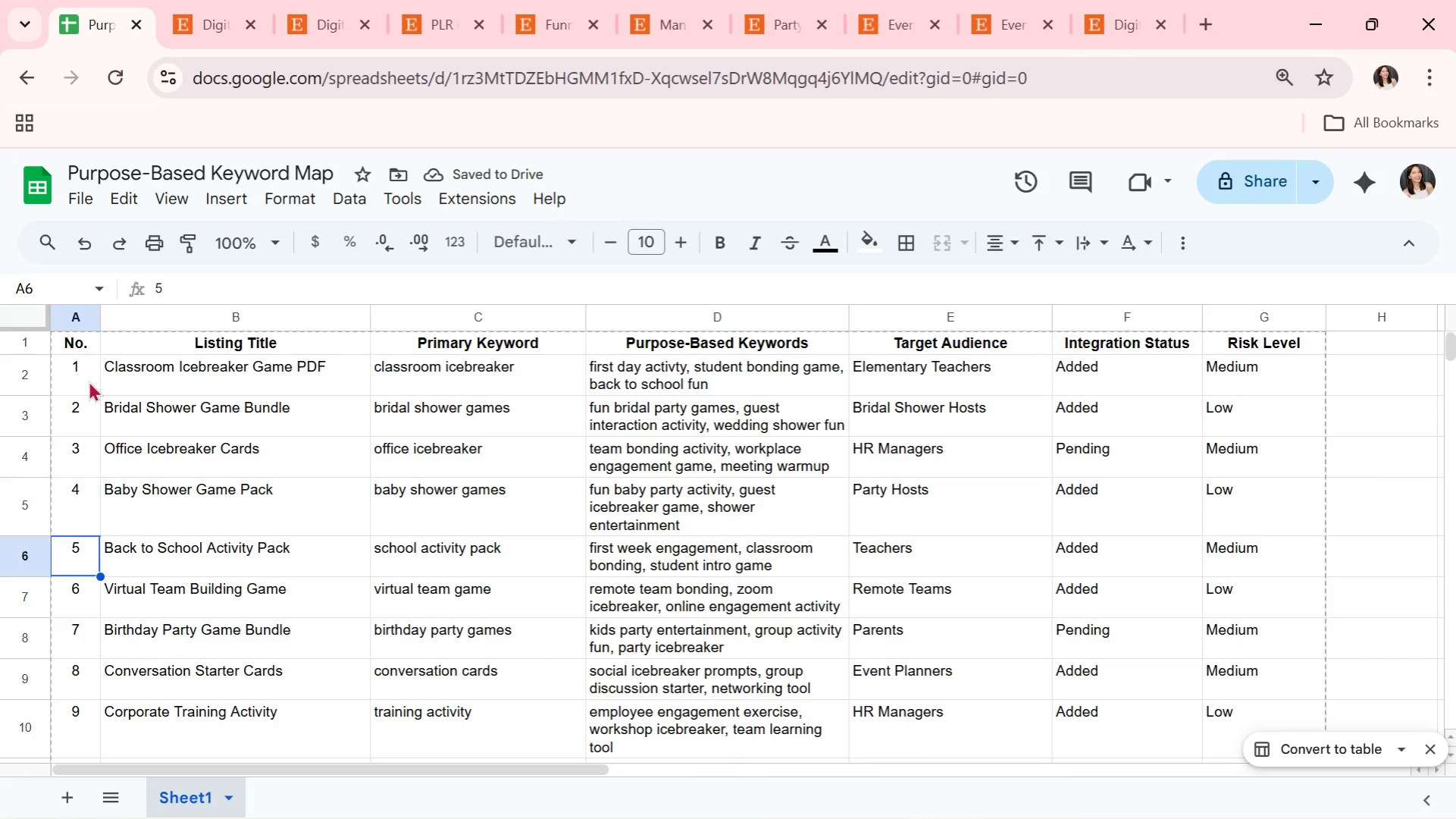 
key(ArrowDown)
 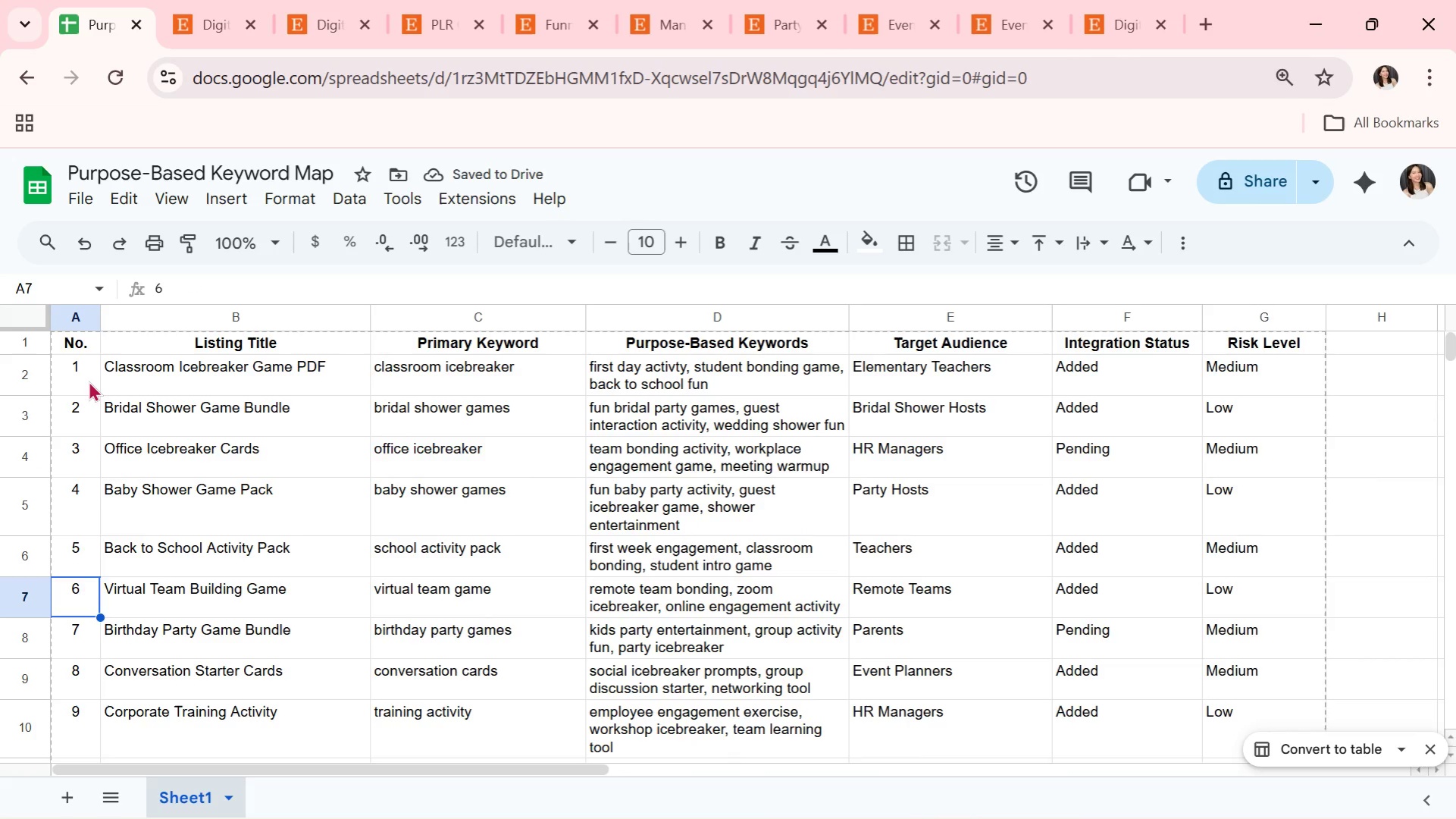 
key(ArrowDown)
 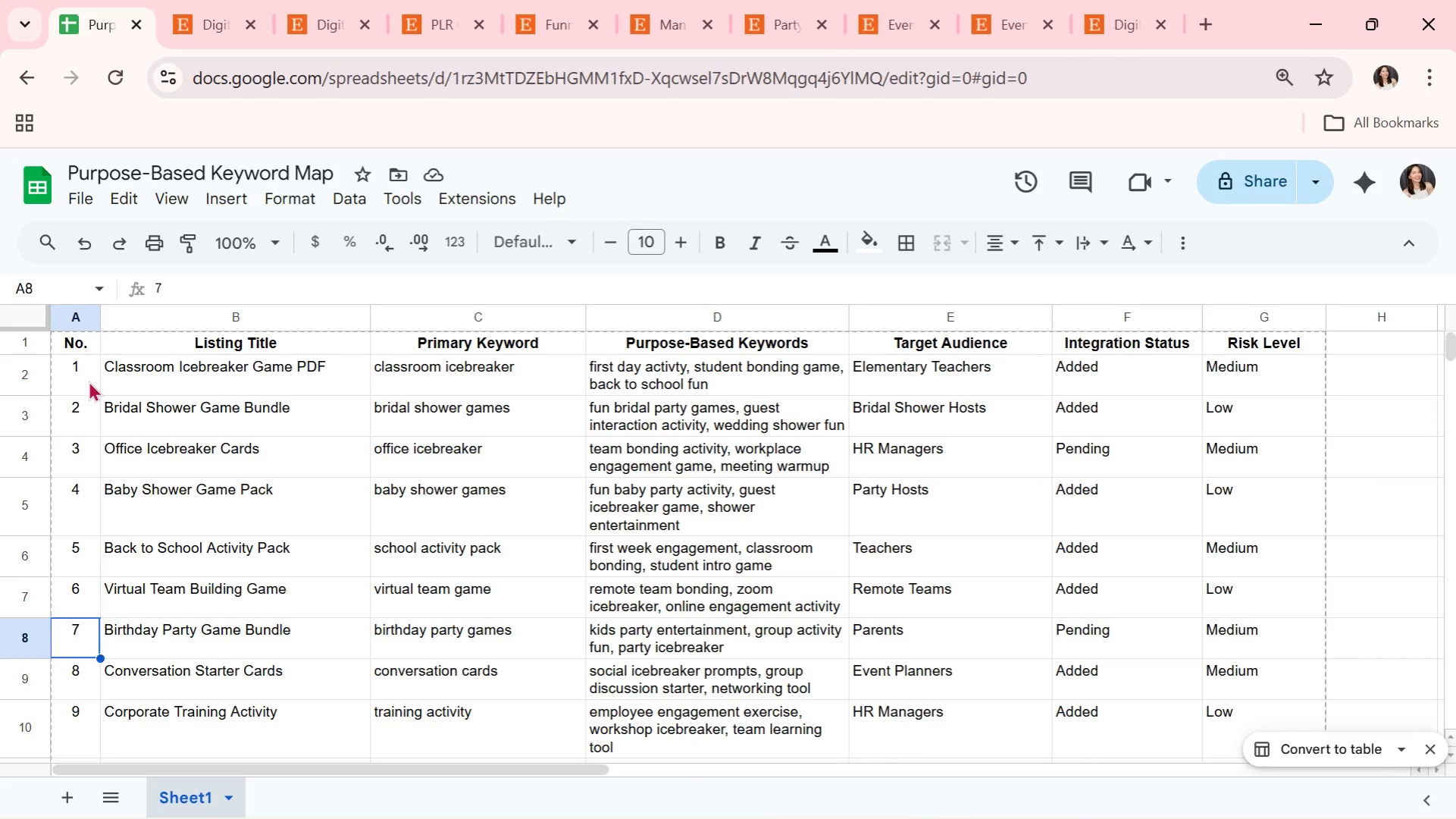 
key(ArrowDown)
 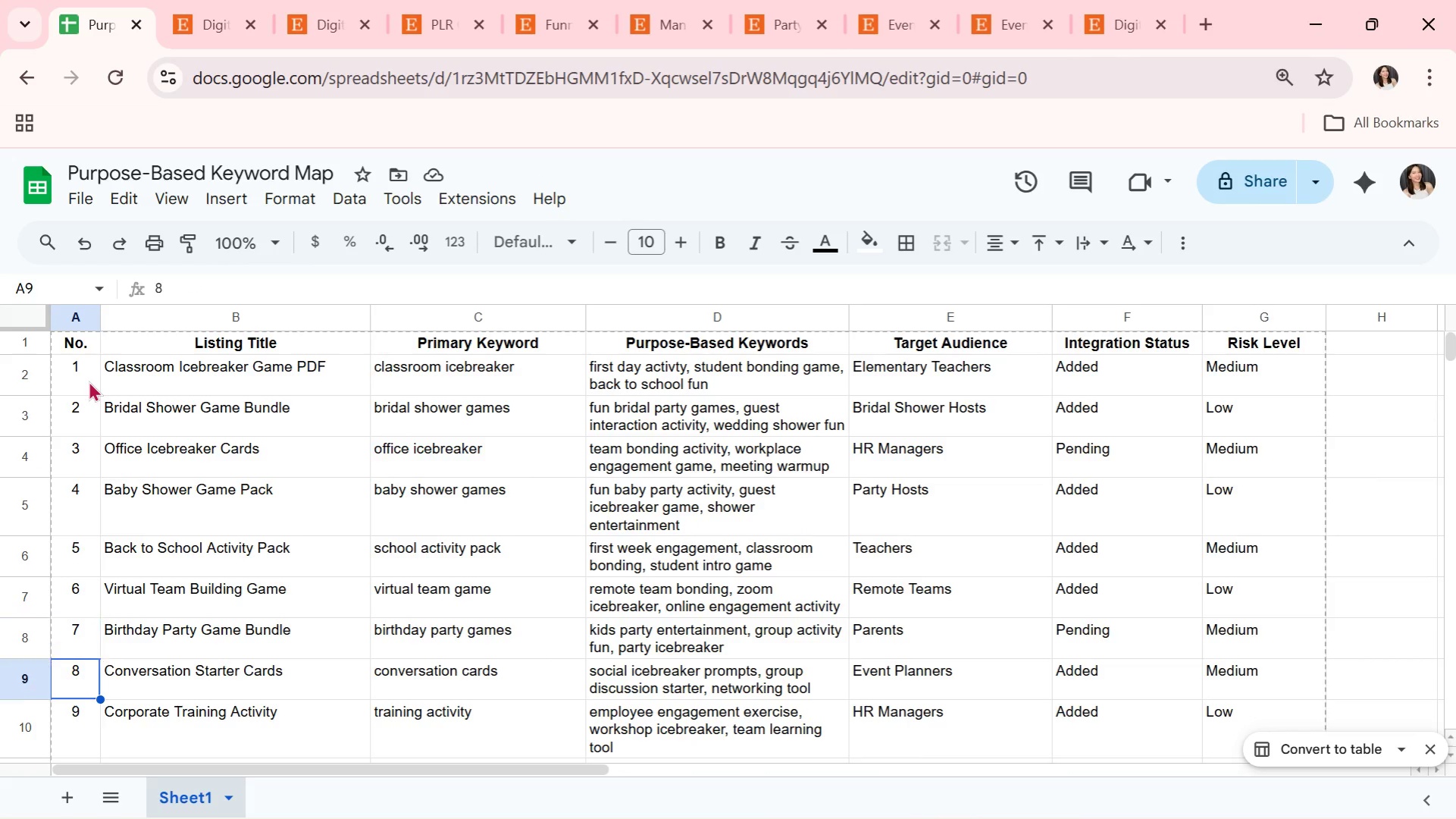 
key(ArrowDown)
 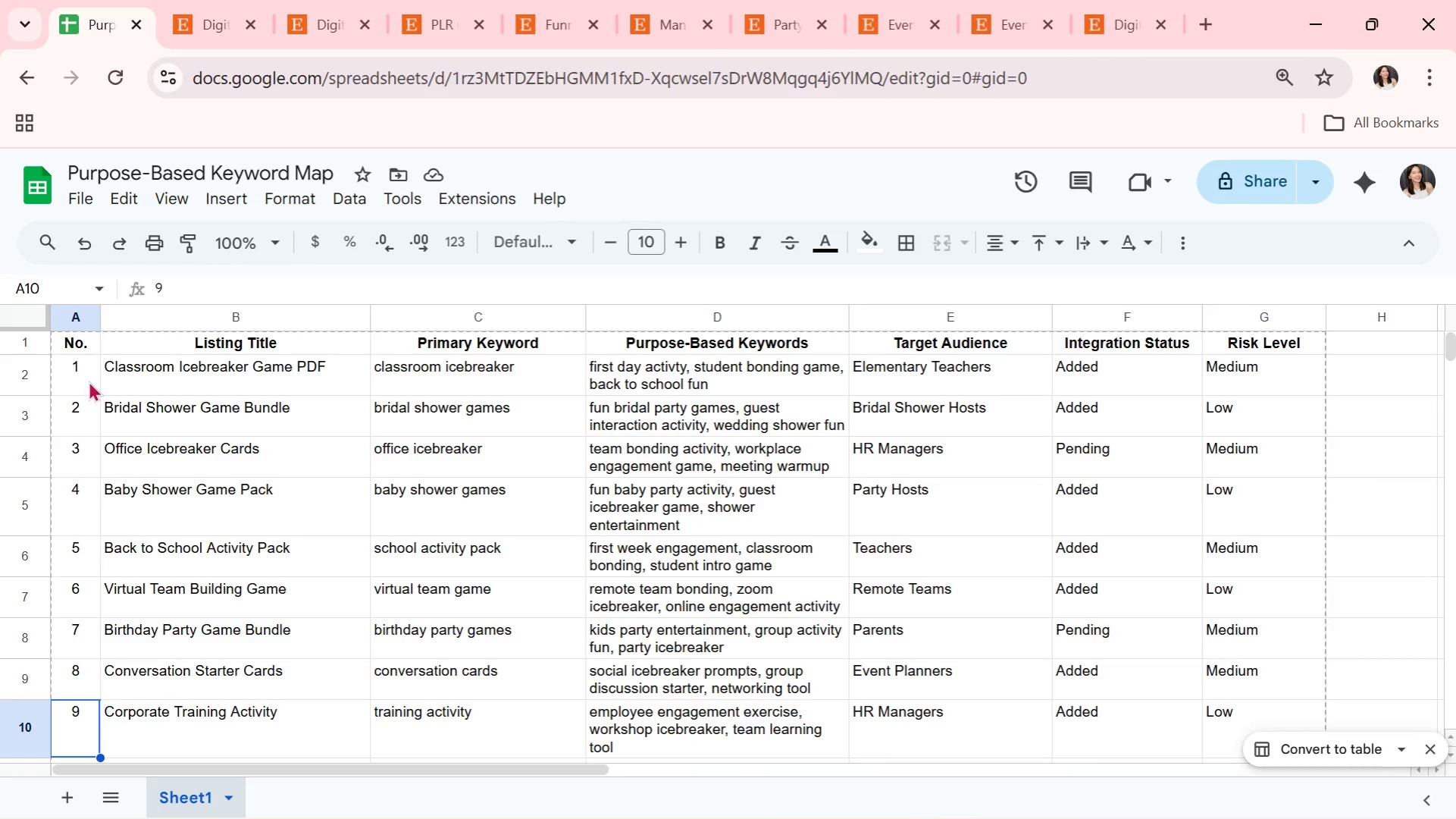 
key(ArrowDown)
 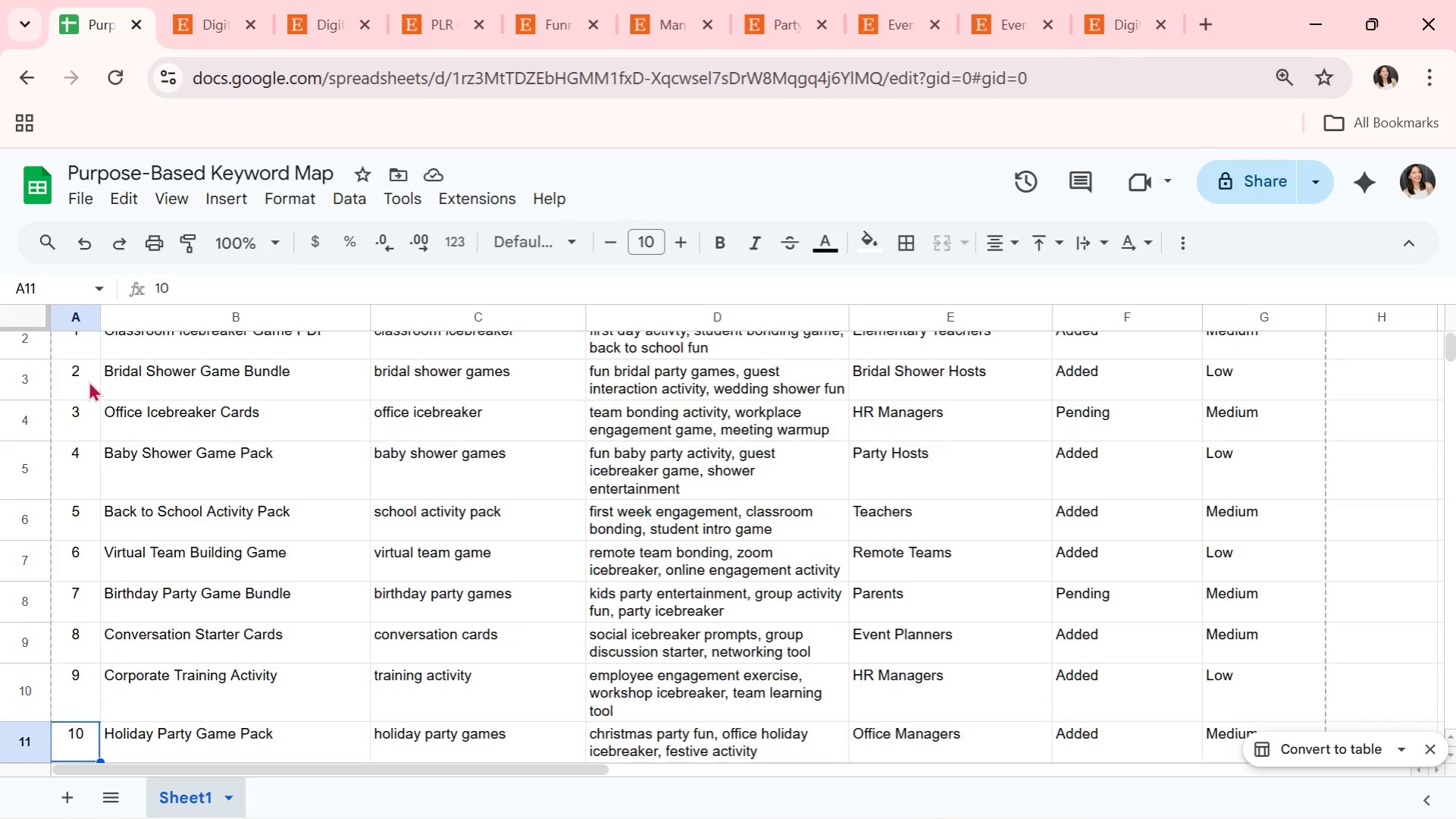 
key(ArrowDown)
 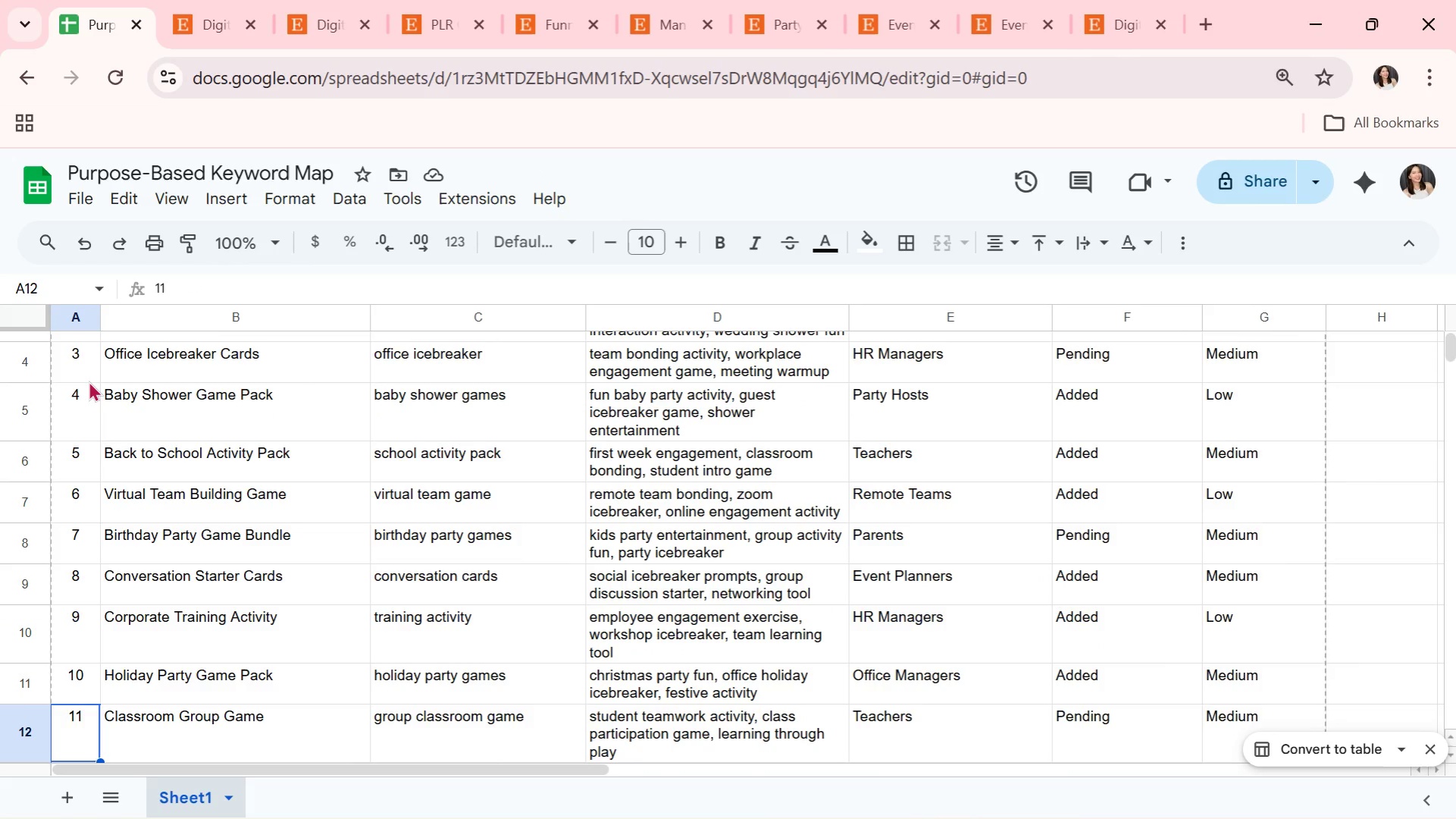 
key(ArrowDown)
 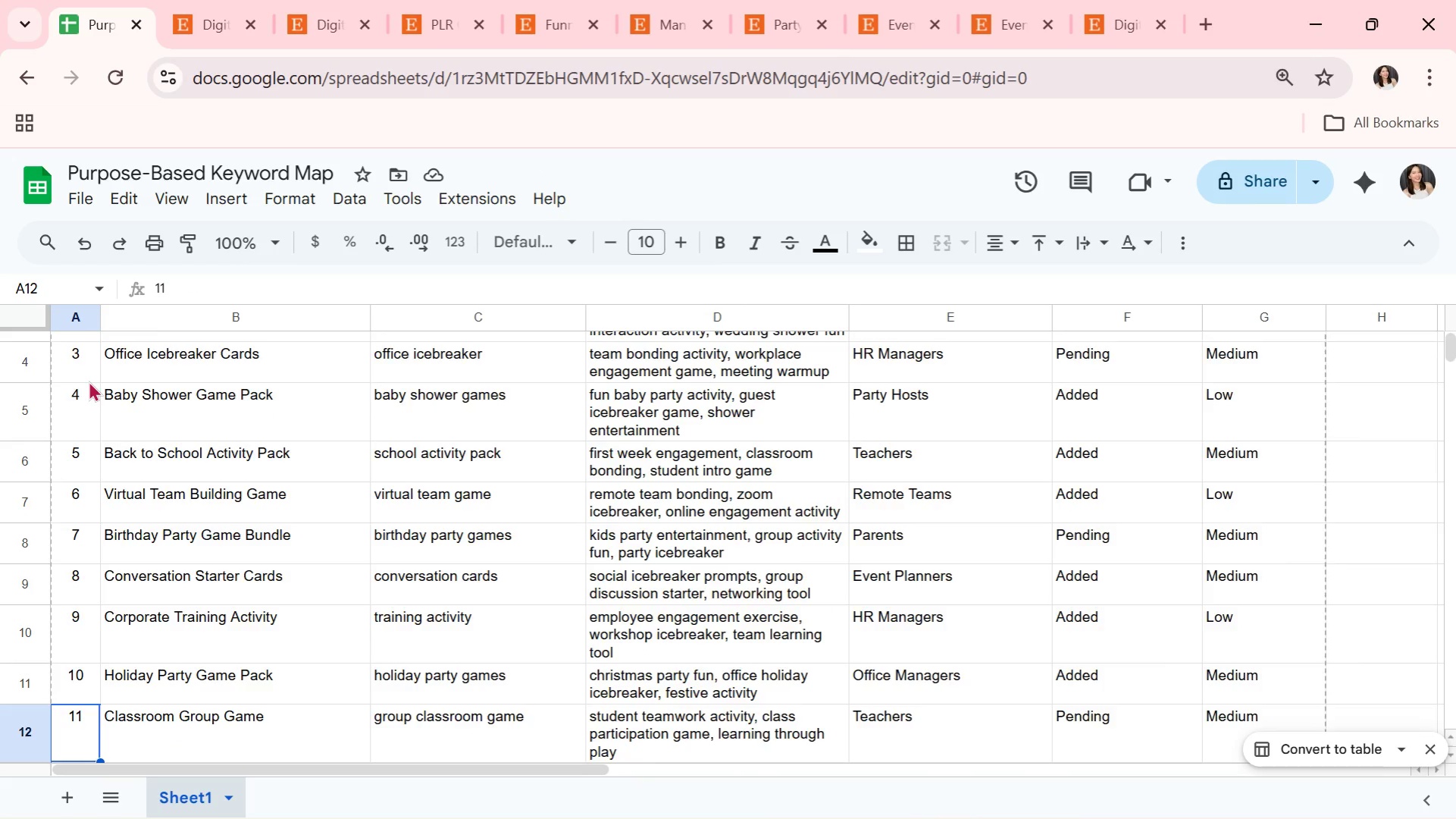 
key(ArrowDown)
 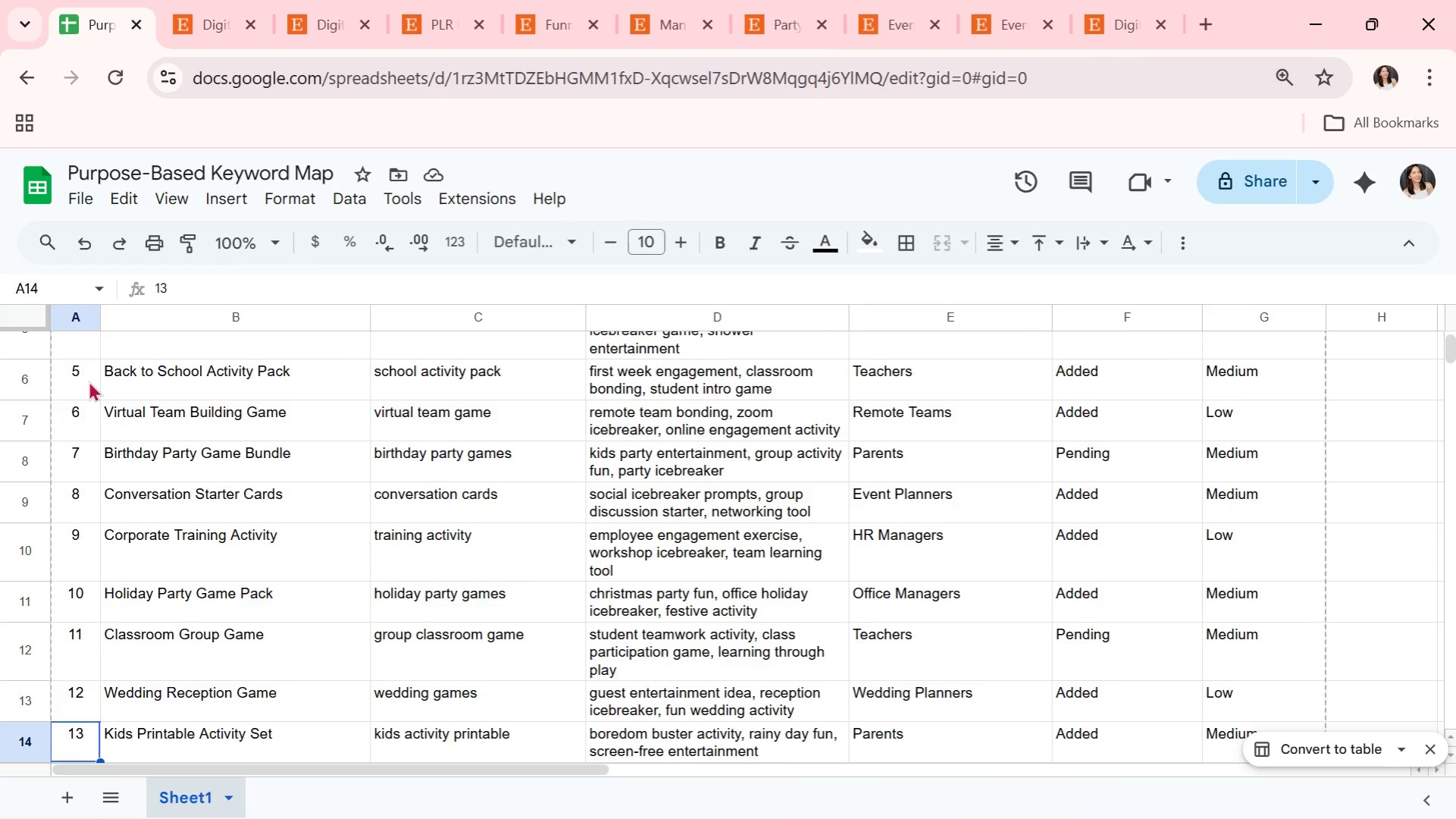 
key(ArrowDown)
 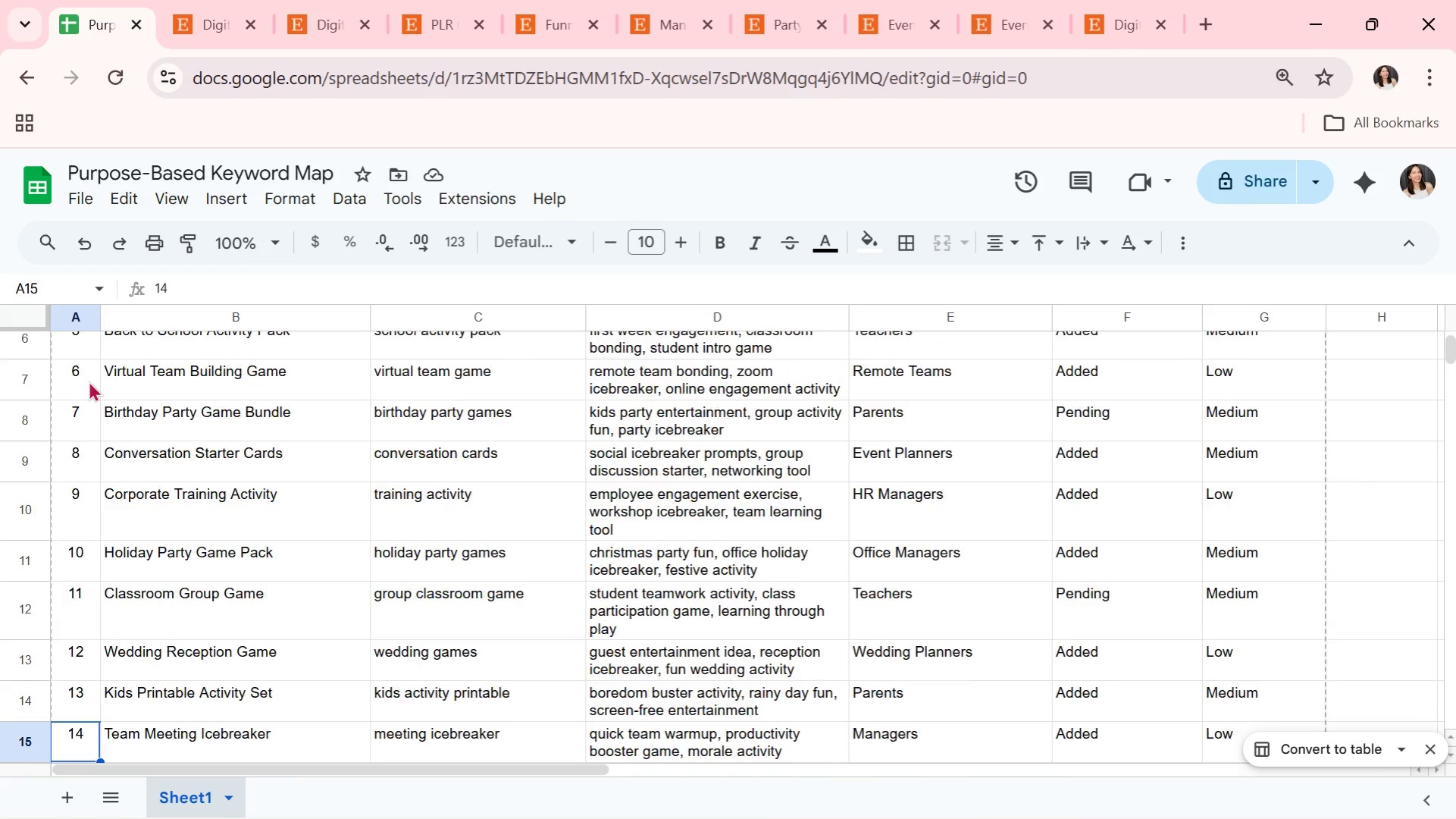 
key(ArrowDown)
 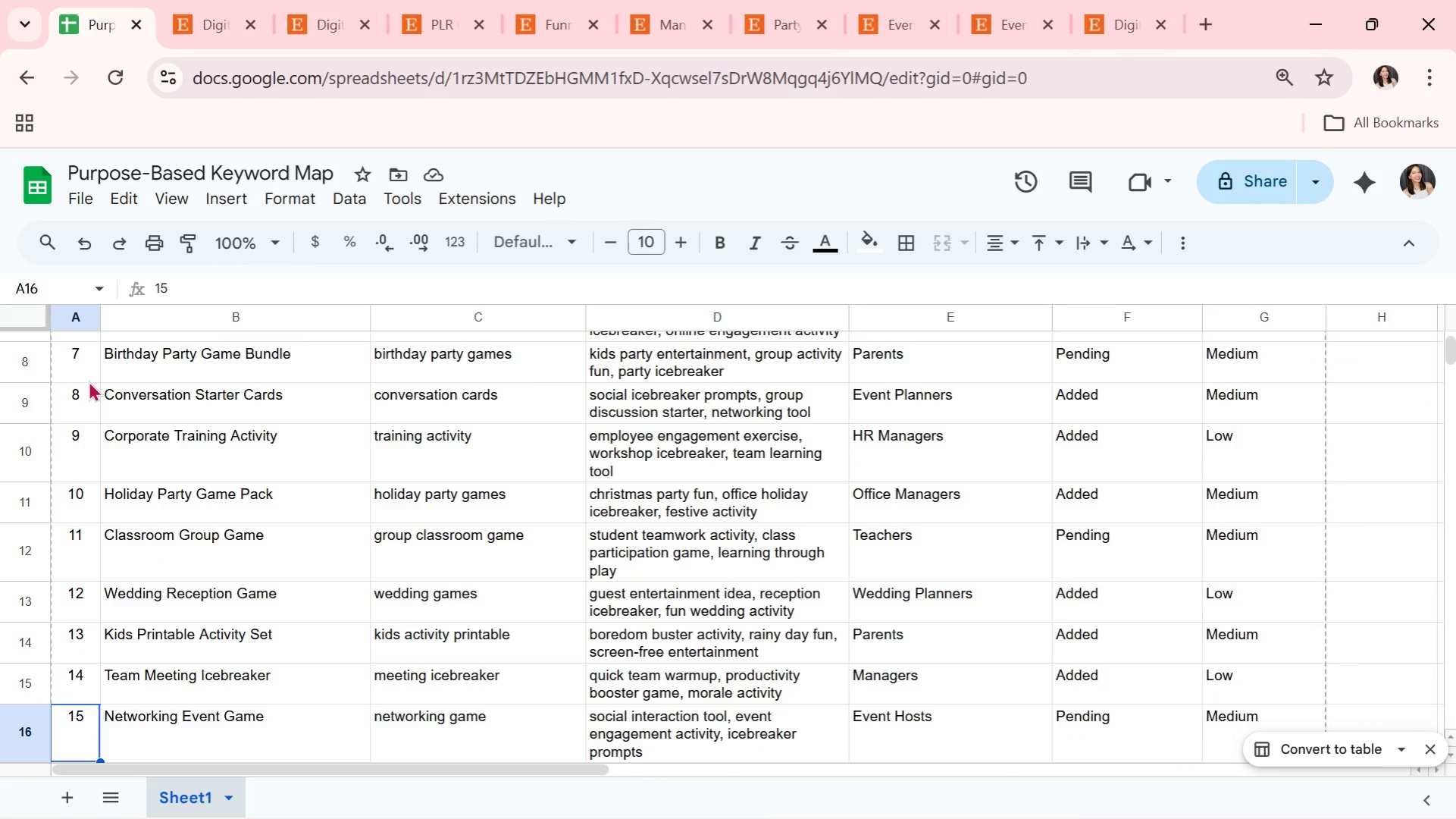 
key(ArrowDown)
 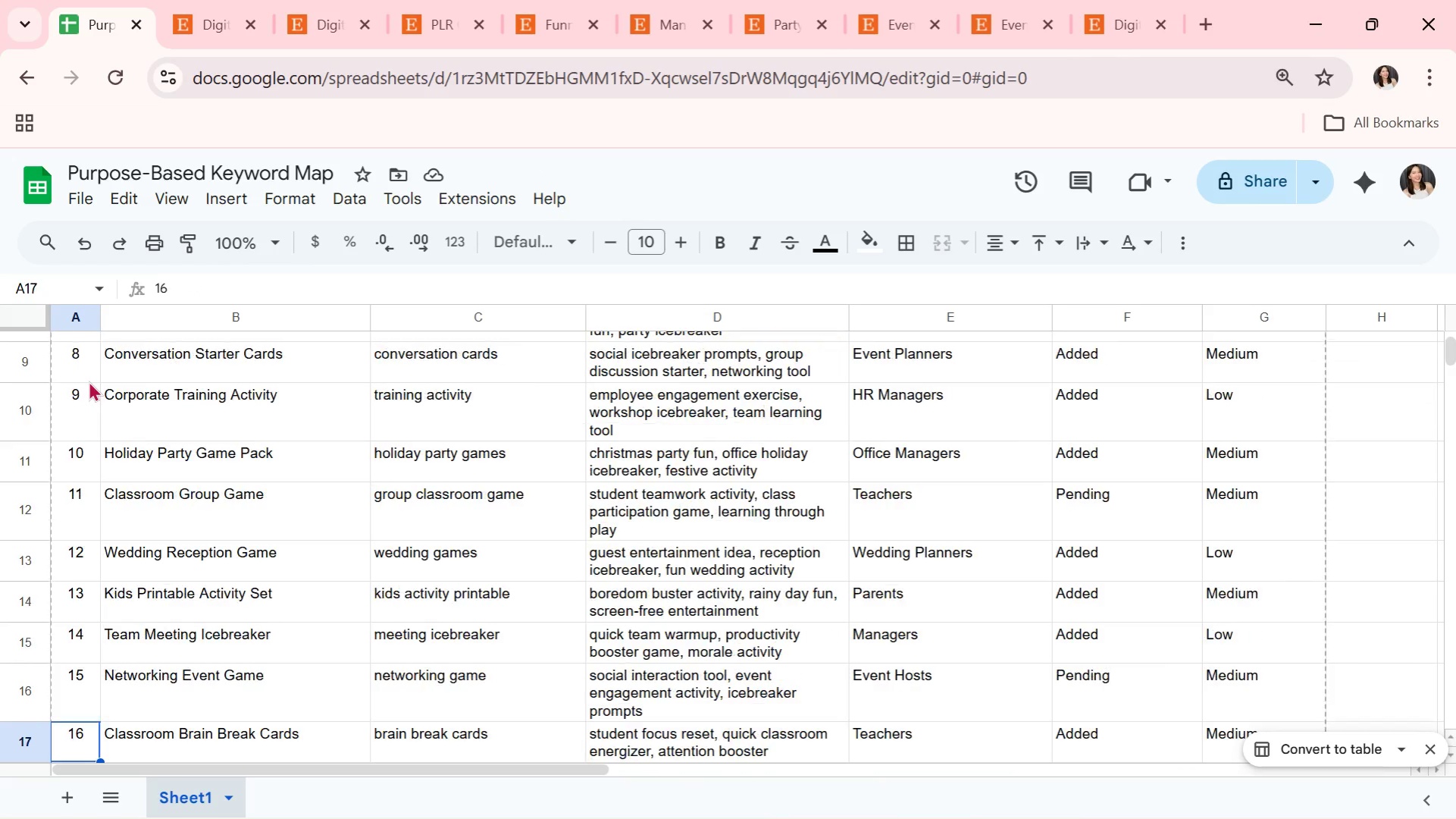 
key(ArrowDown)
 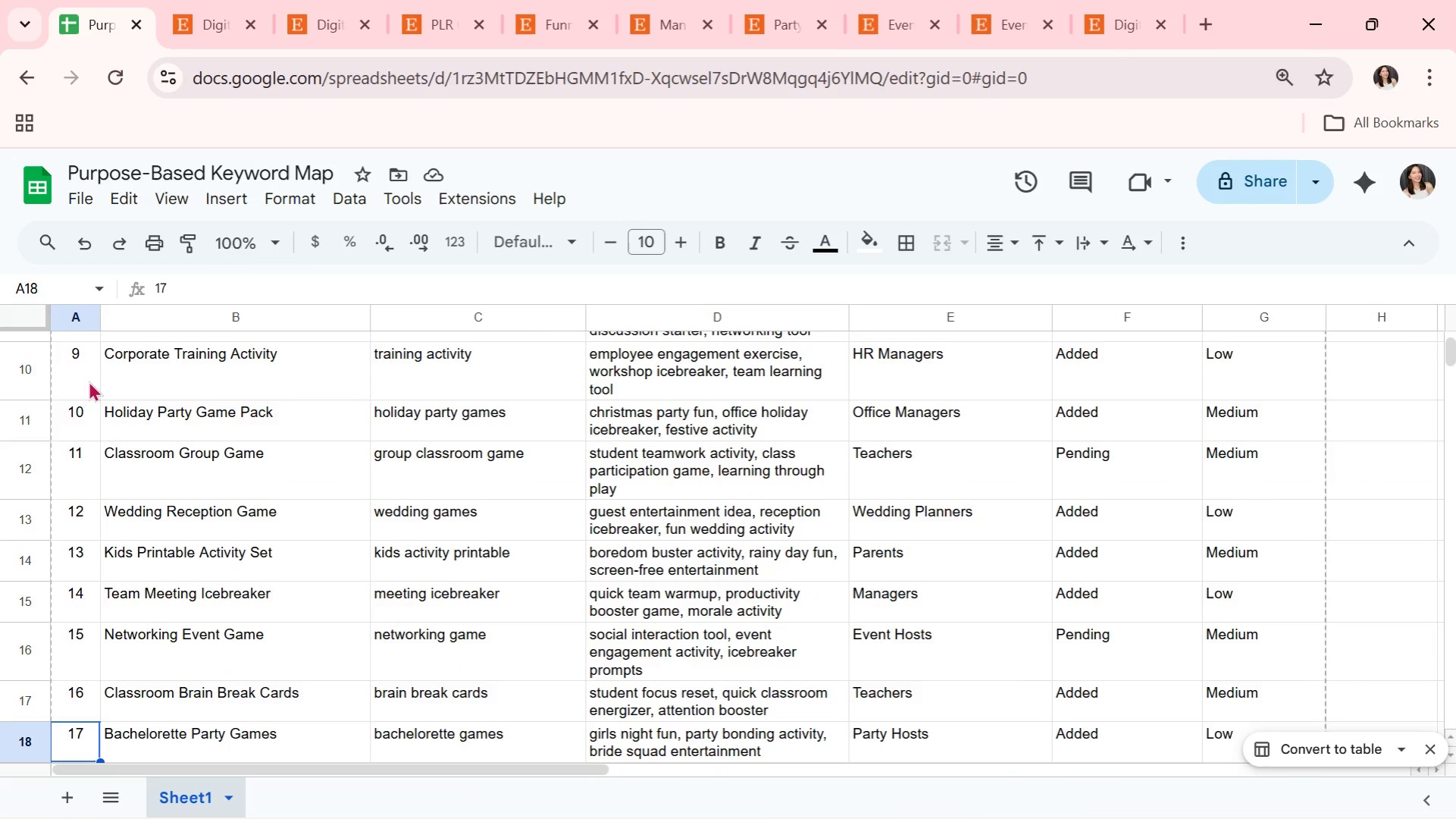 
key(ArrowDown)
 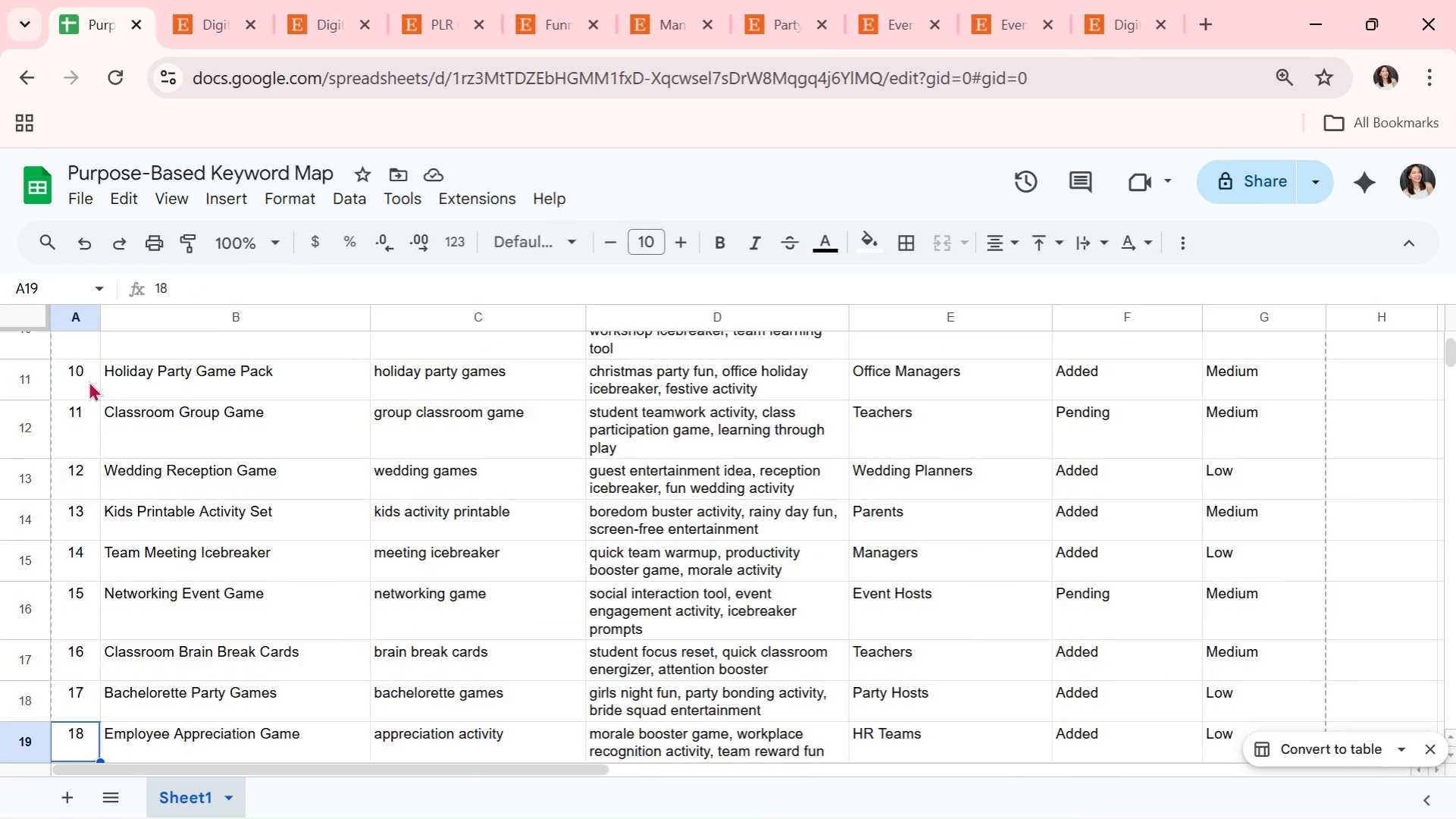 
key(ArrowDown)
 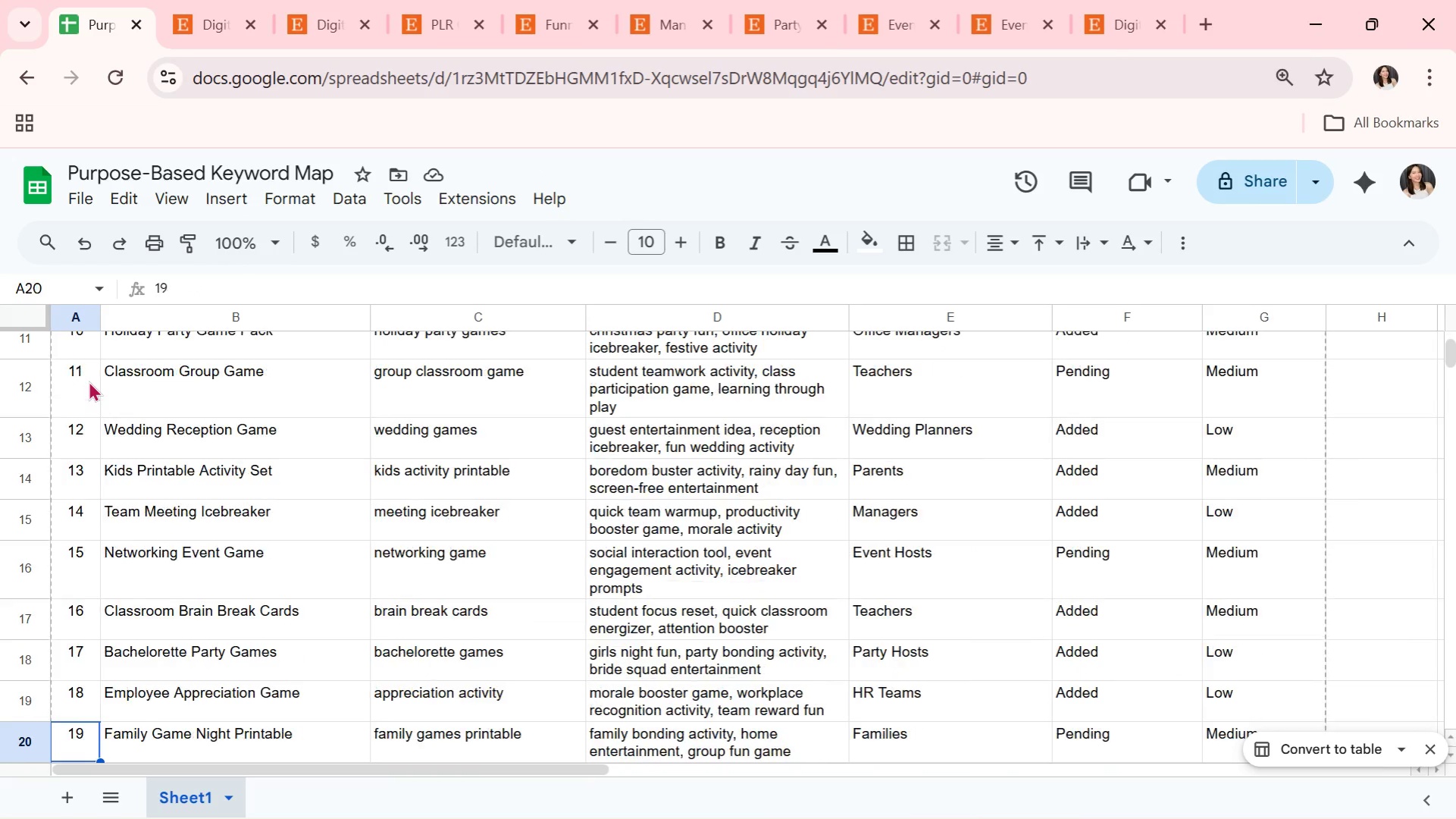 
key(ArrowDown)
 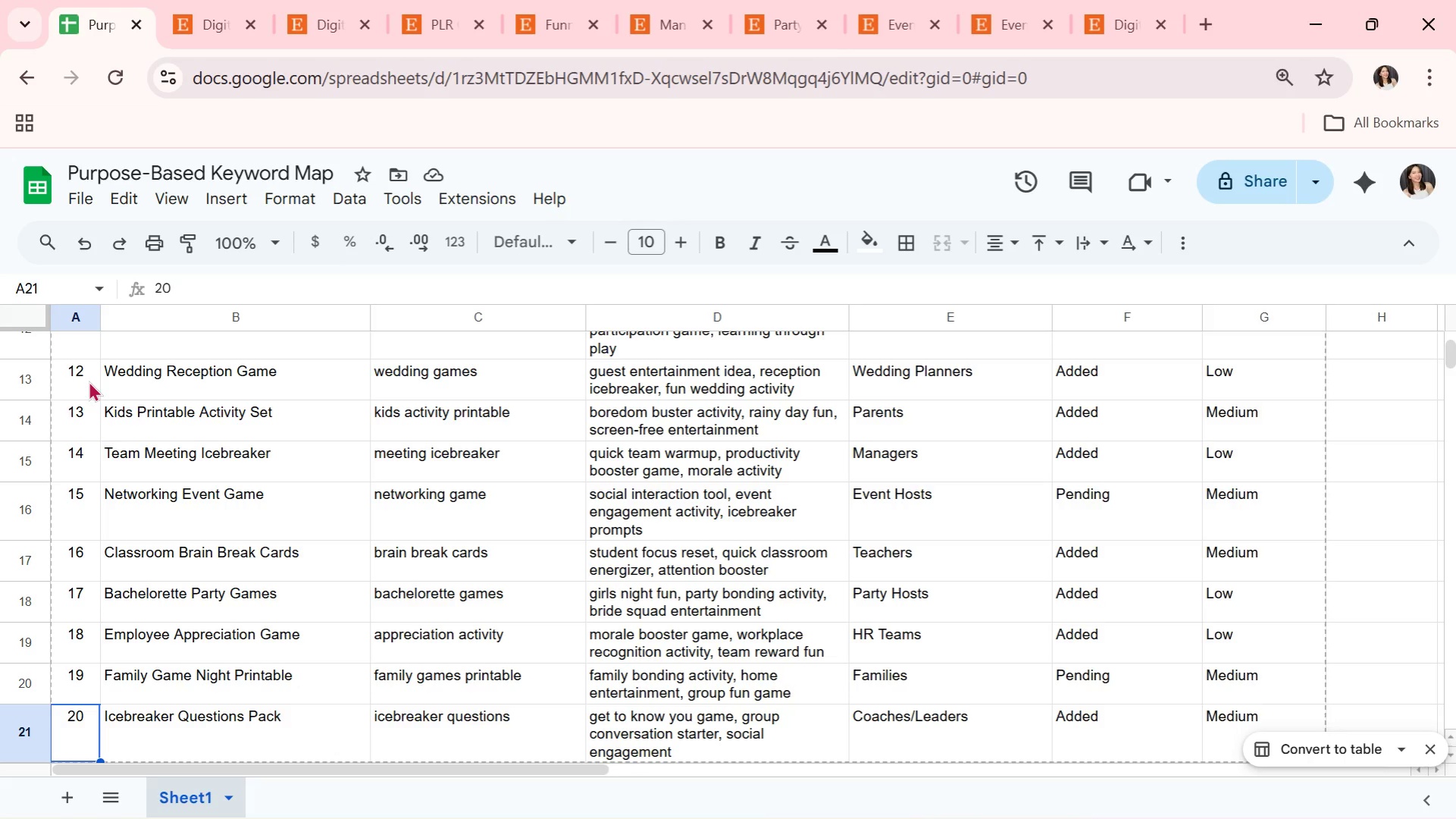 
key(ArrowDown)
 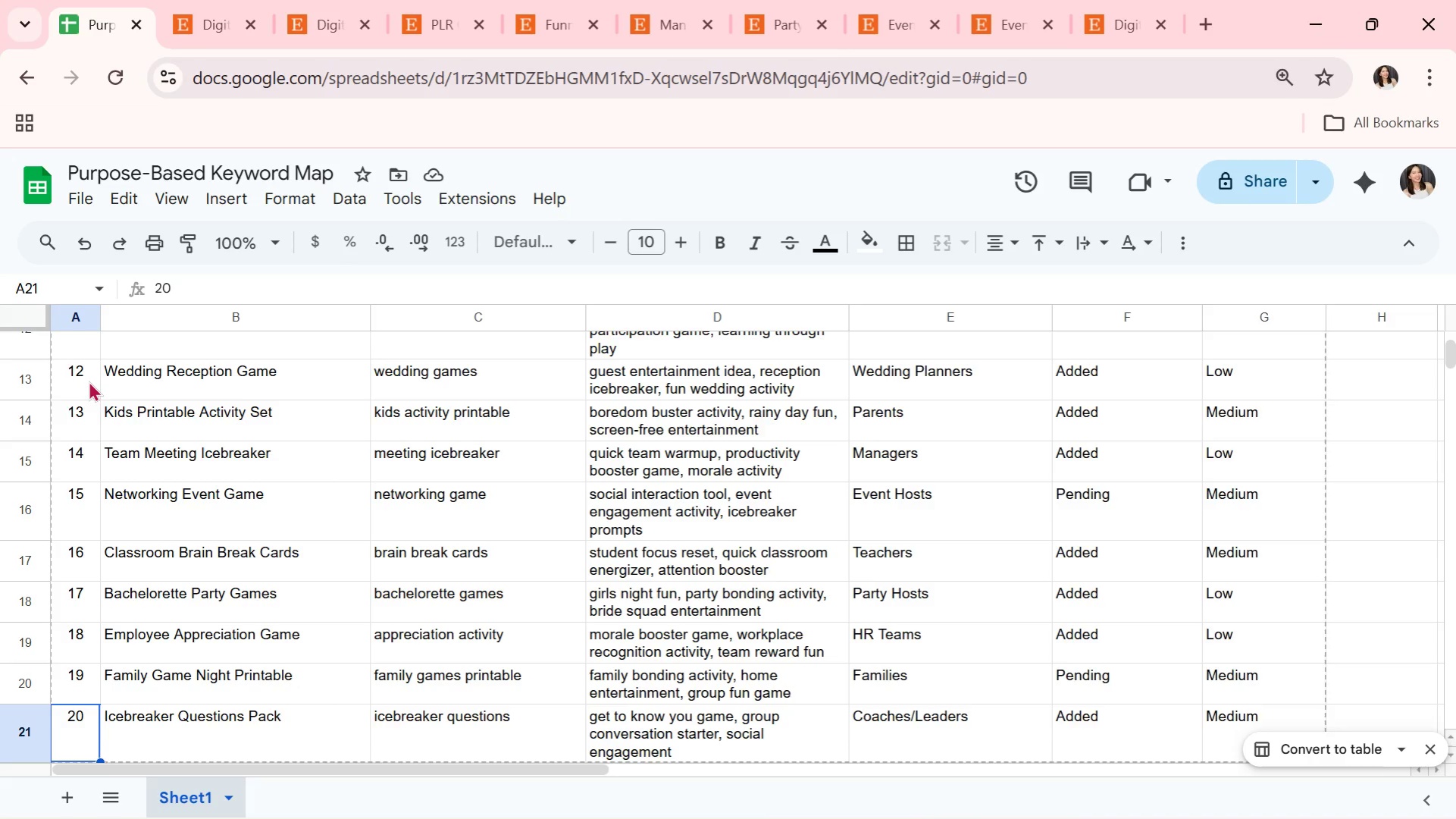 
key(ArrowDown)
 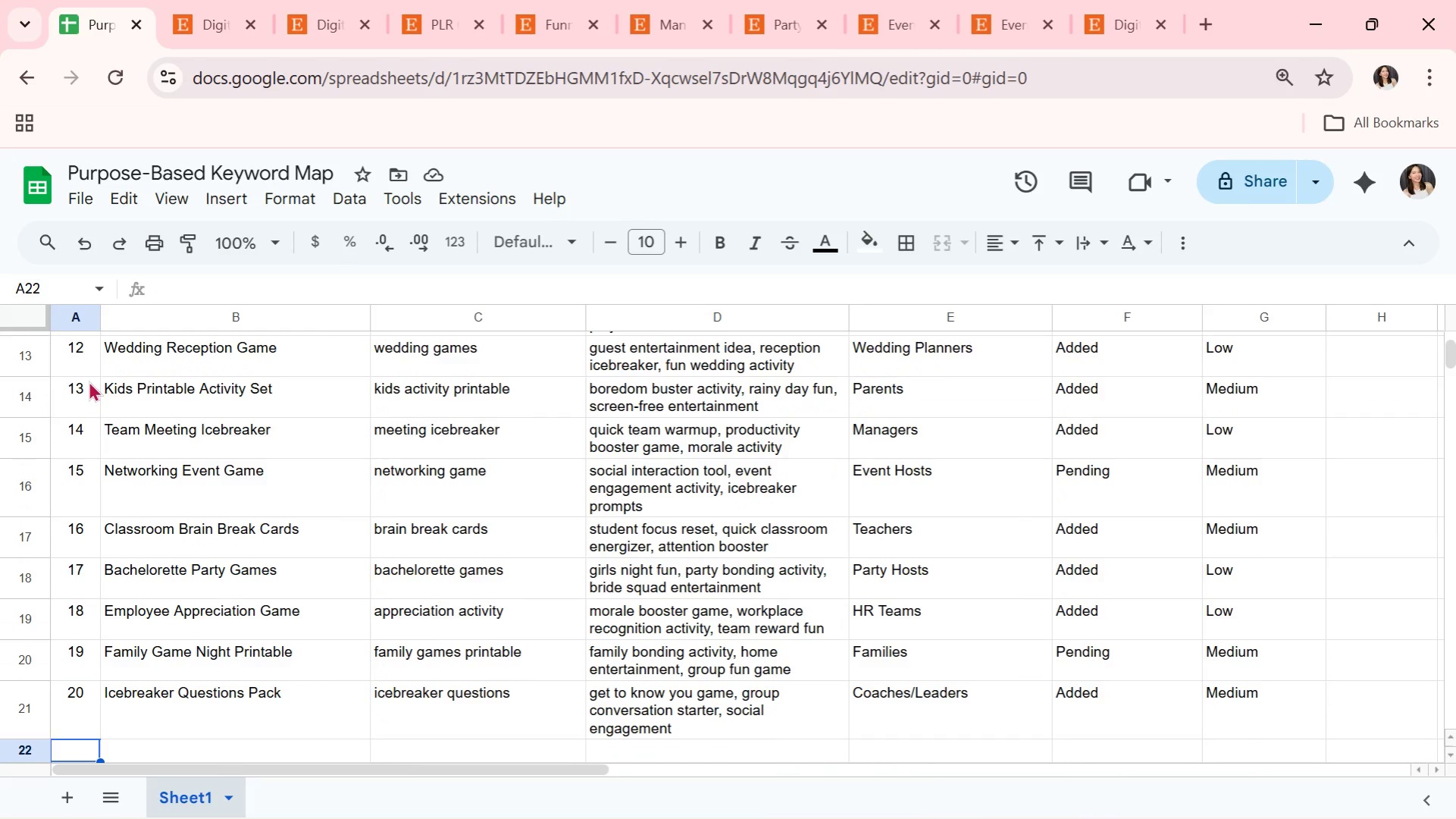 
key(Alt+AltLeft)
 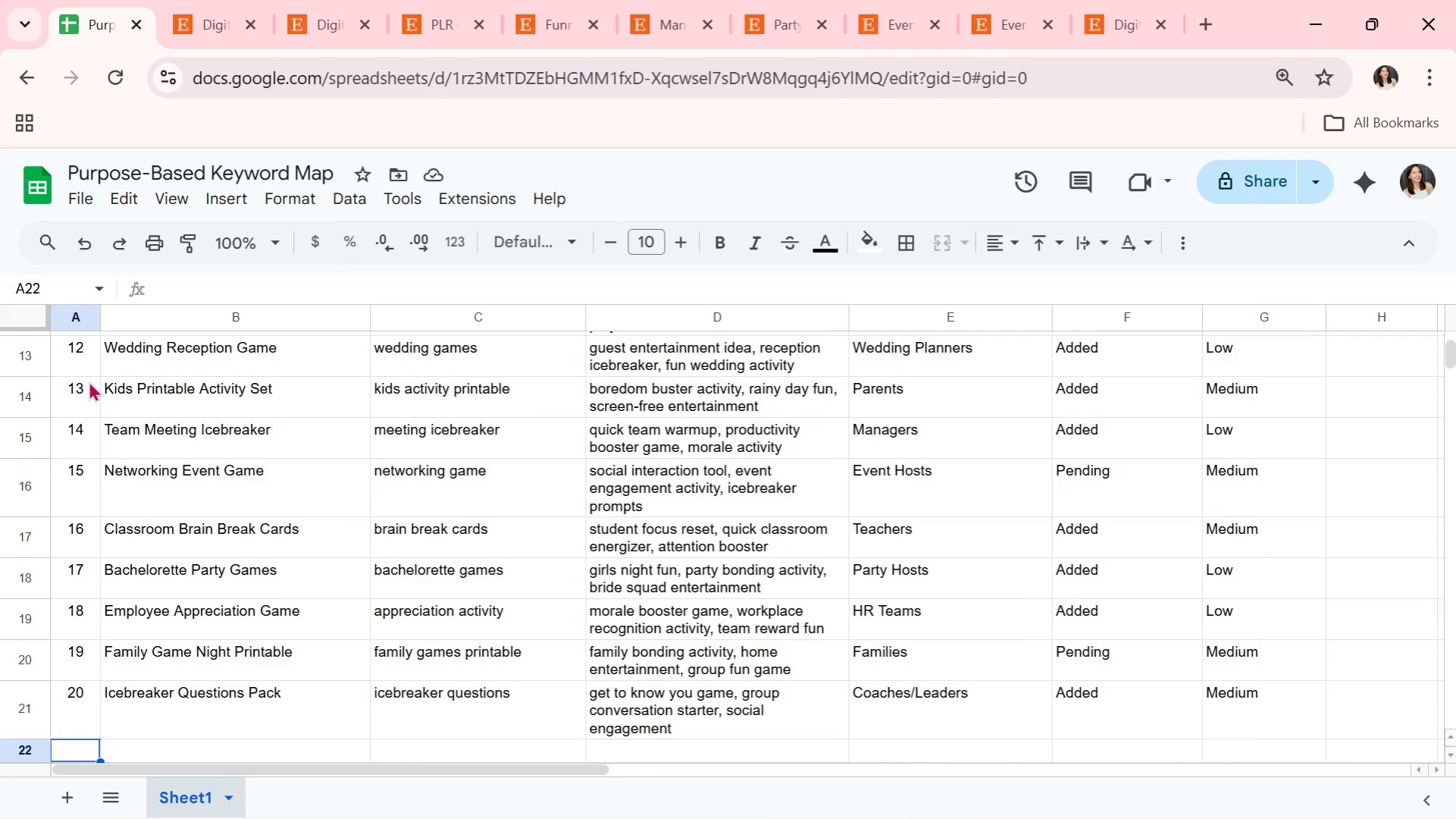 
key(Alt+Tab)
 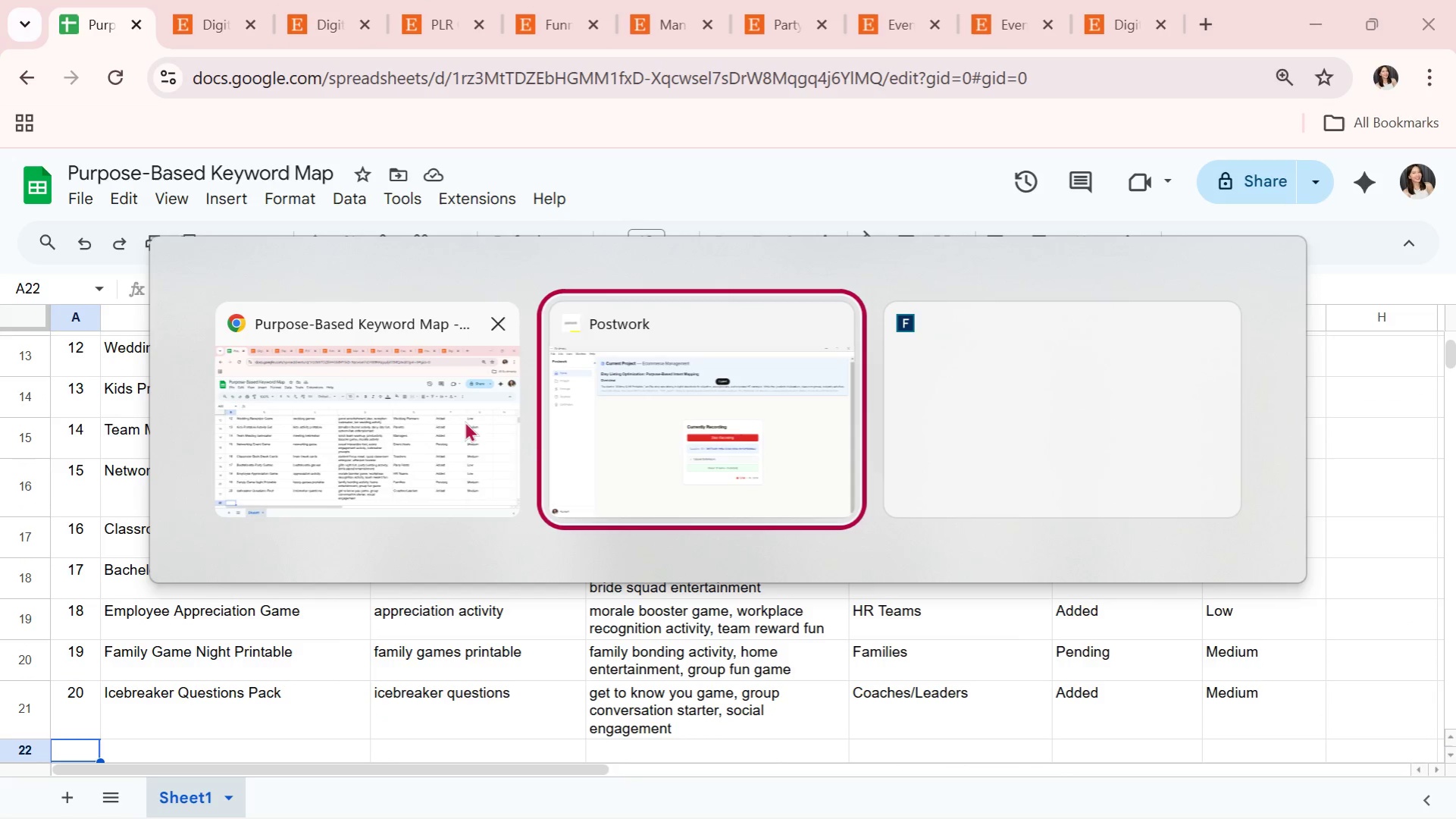 
left_click([737, 405])